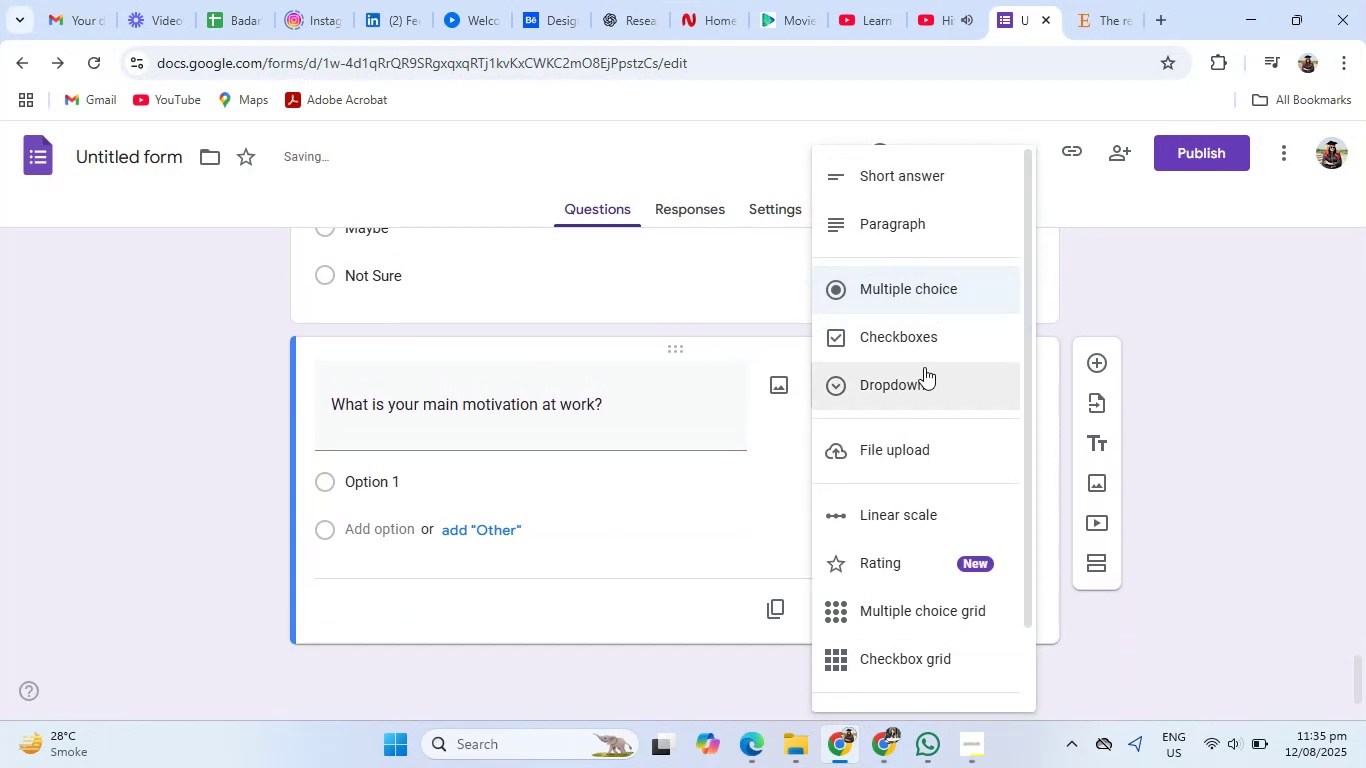 
left_click([897, 337])
 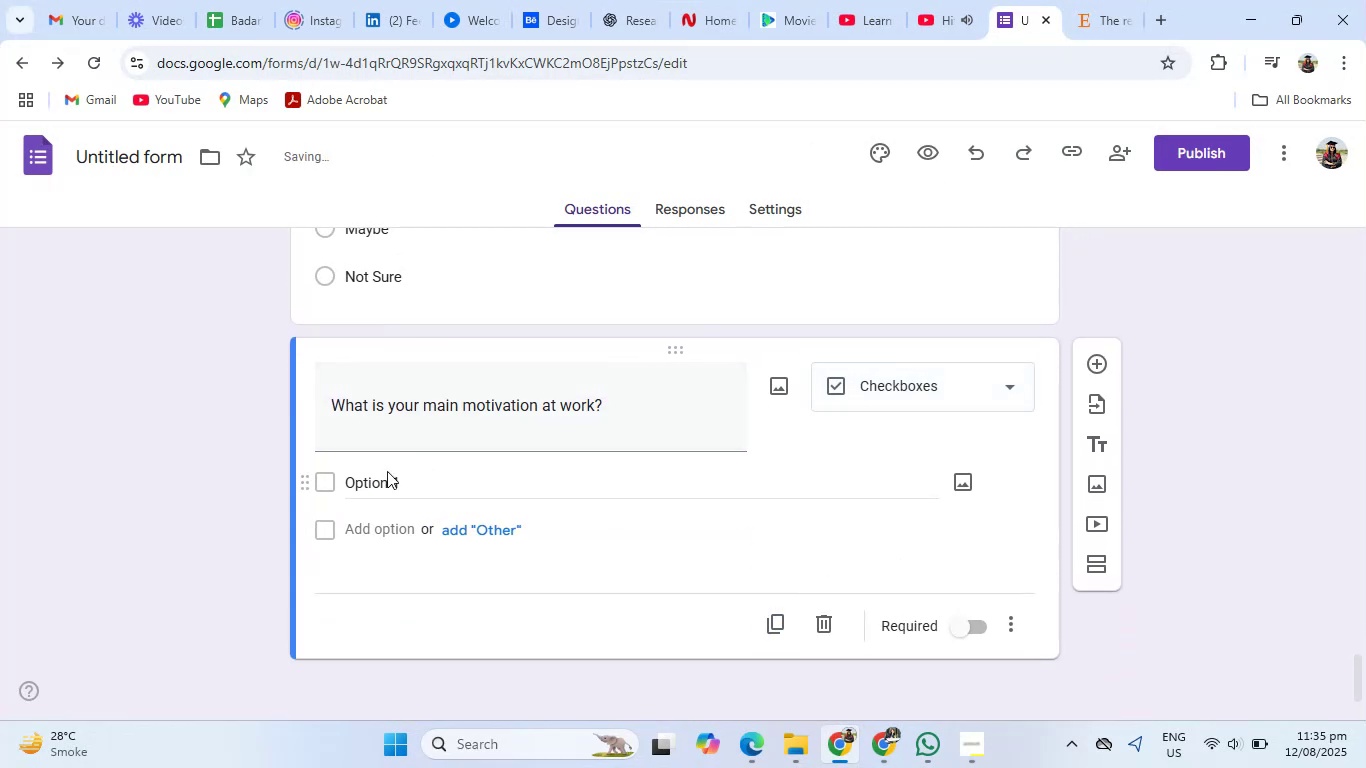 
left_click([402, 473])
 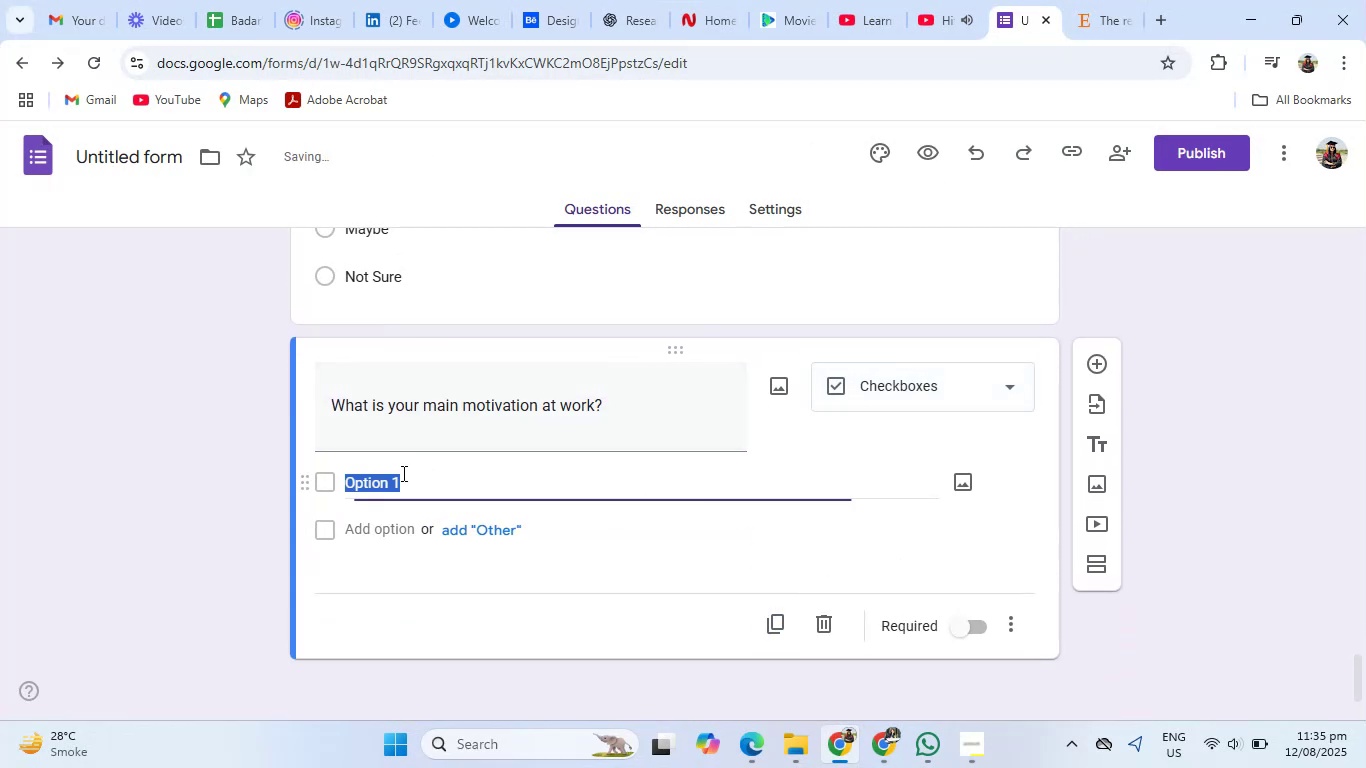 
key(Control+V)
 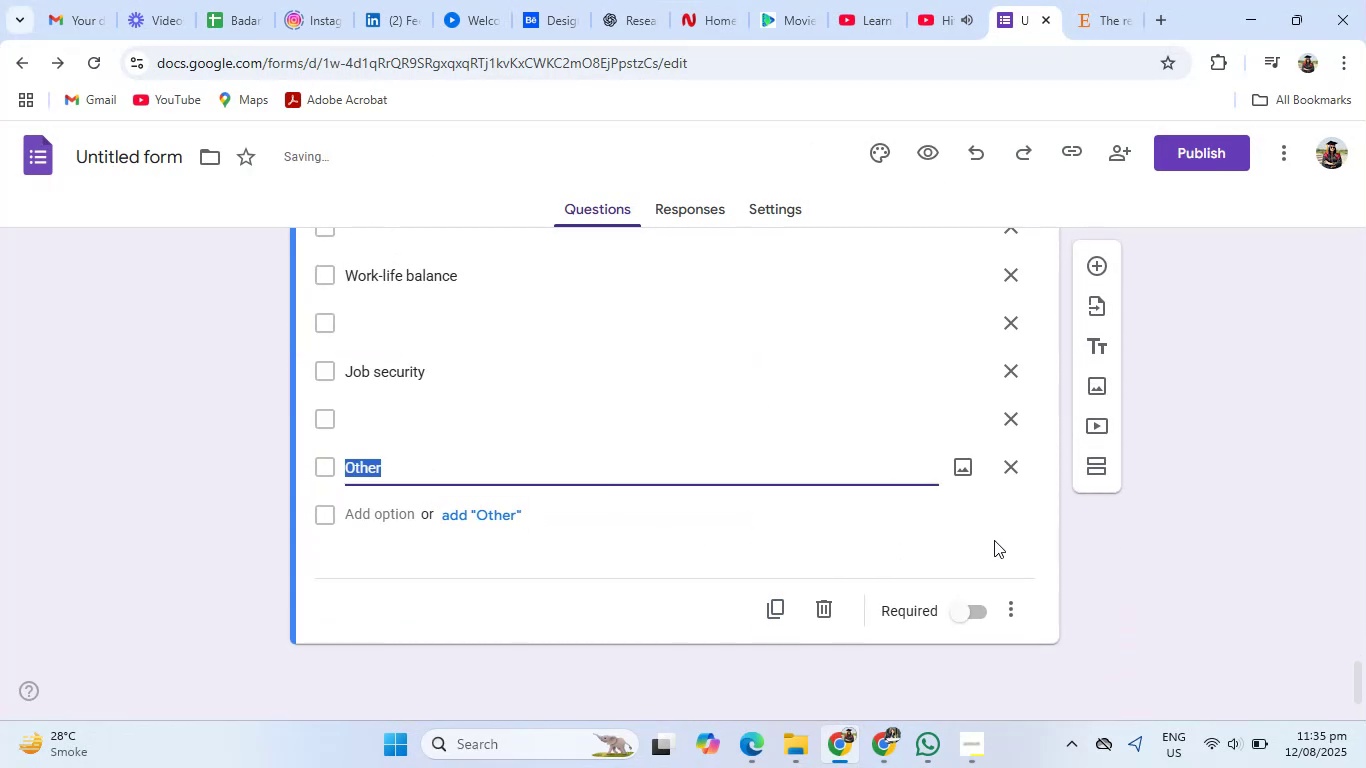 
scroll: coordinate [983, 457], scroll_direction: up, amount: 5.0
 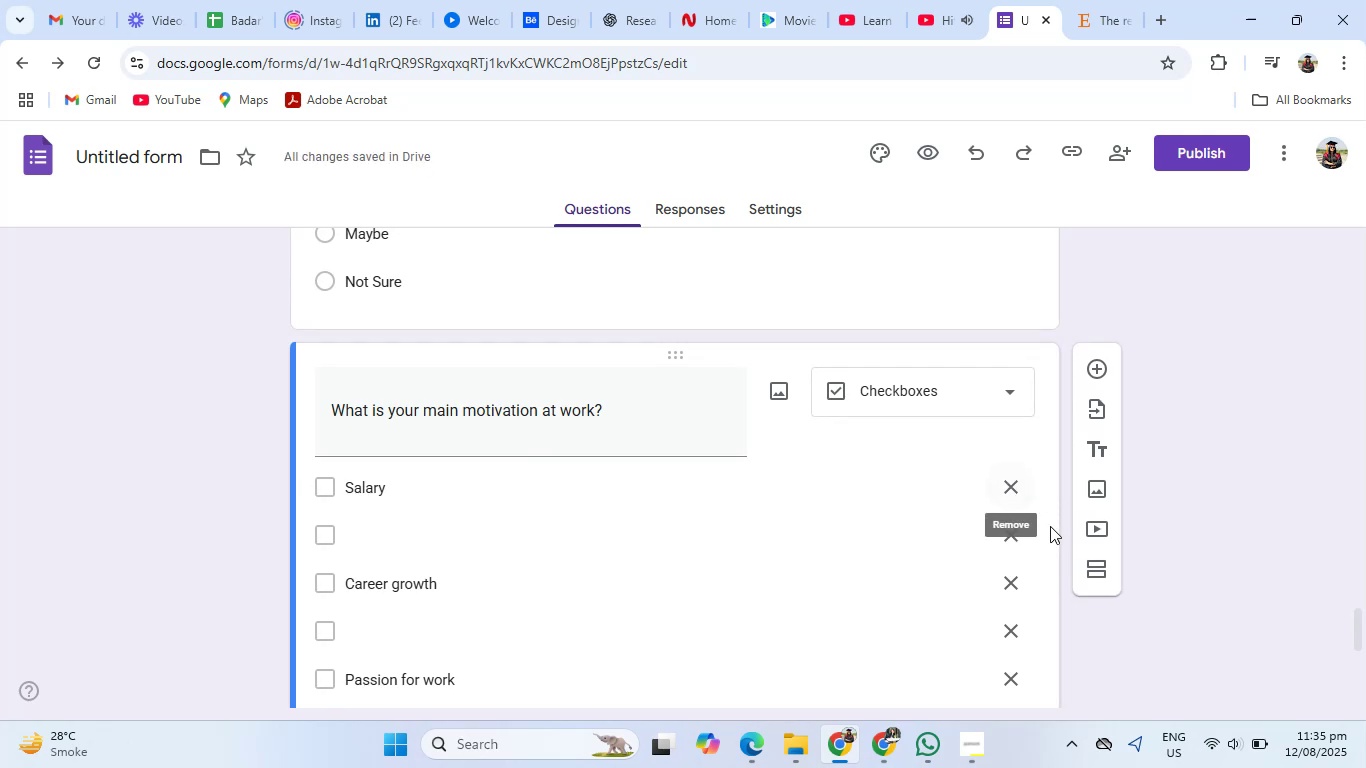 
left_click([1012, 531])
 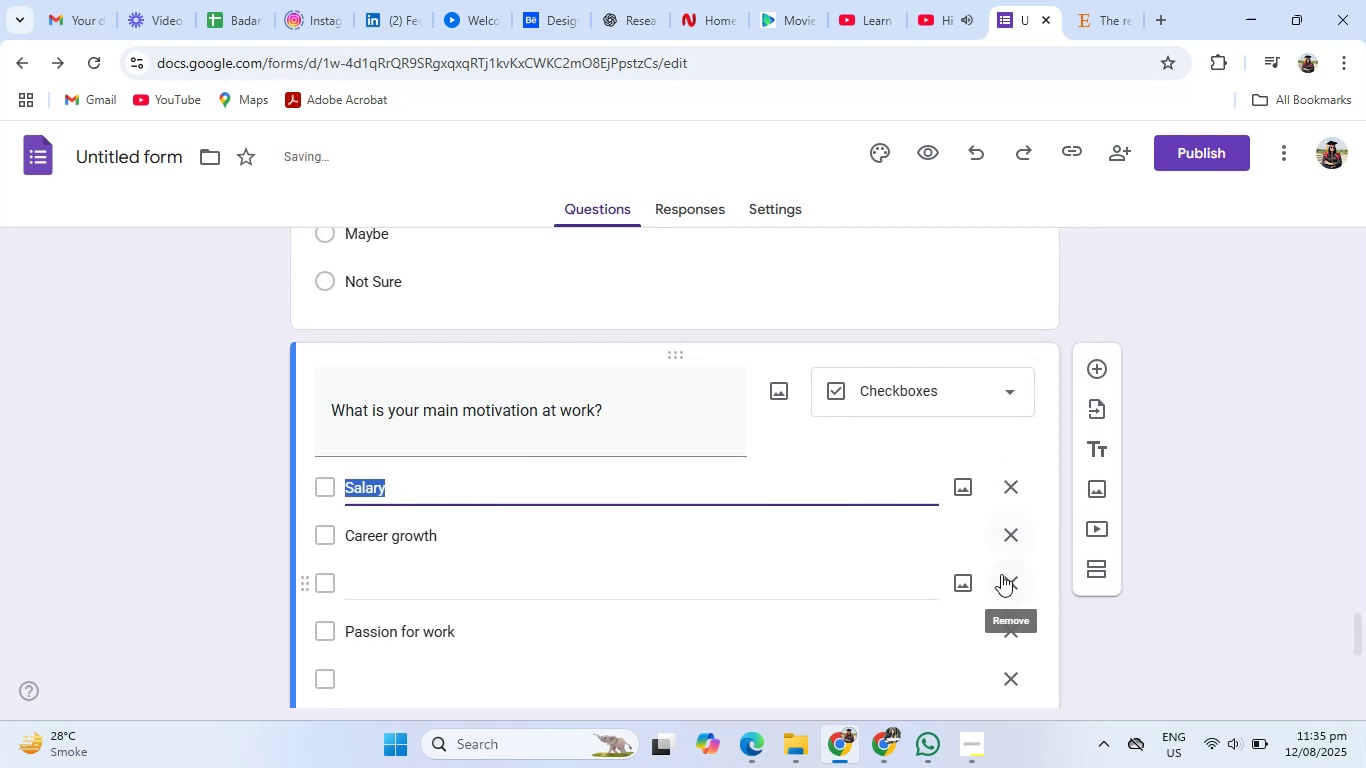 
left_click([998, 588])
 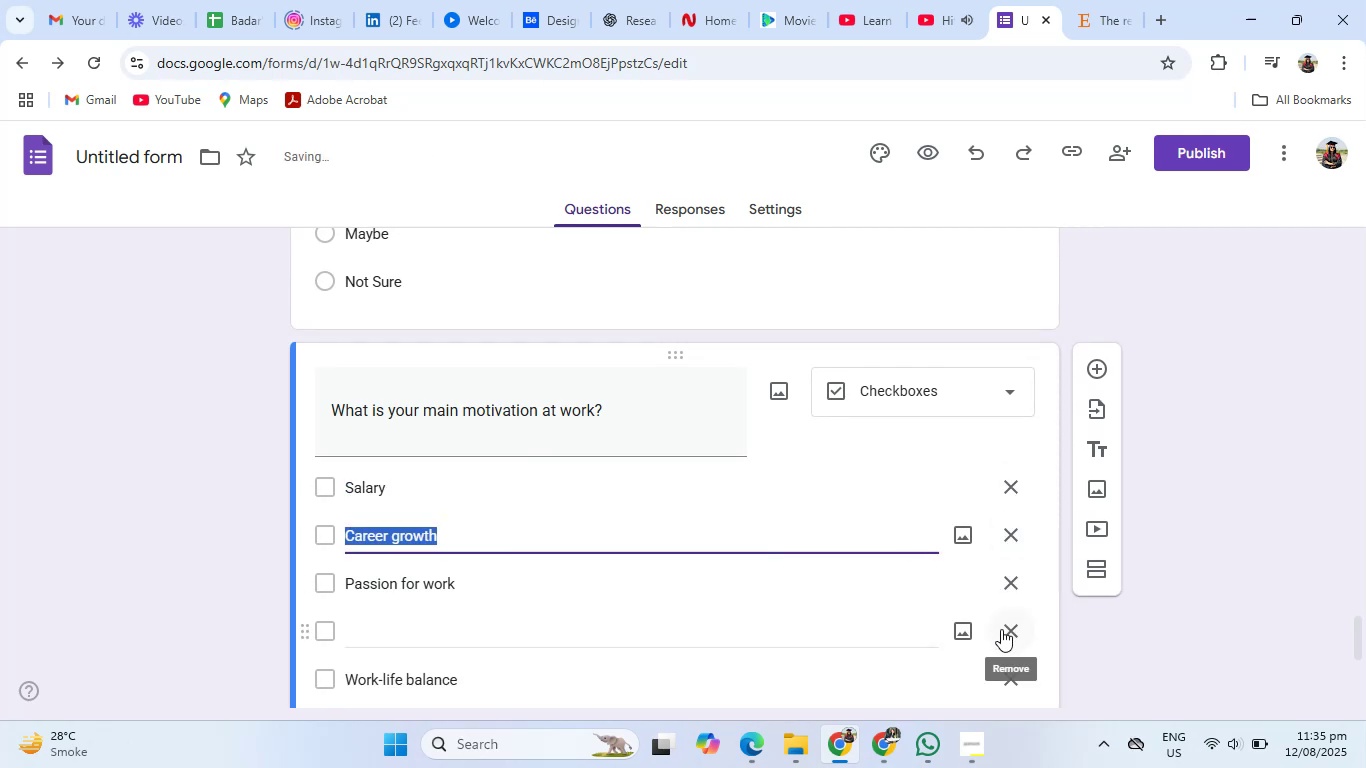 
left_click([1003, 629])
 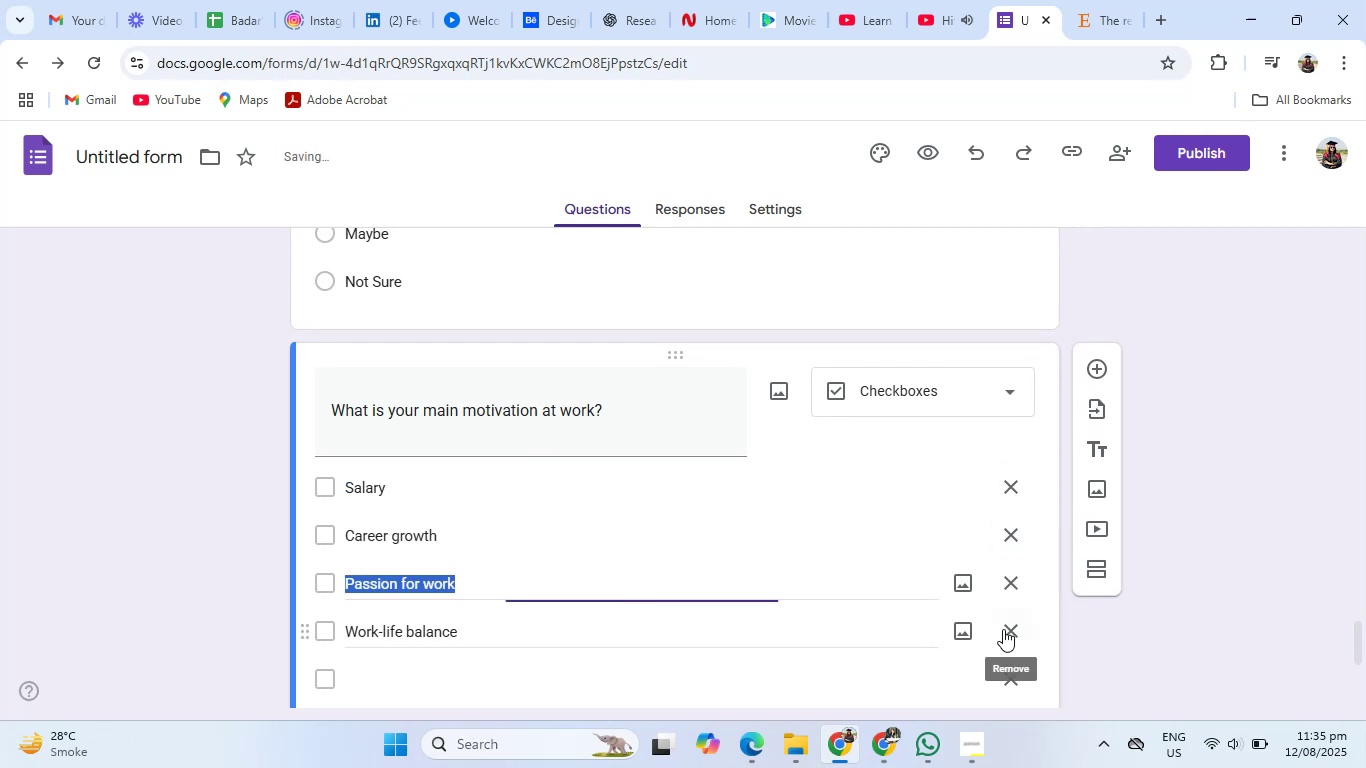 
scroll: coordinate [1003, 629], scroll_direction: down, amount: 1.0
 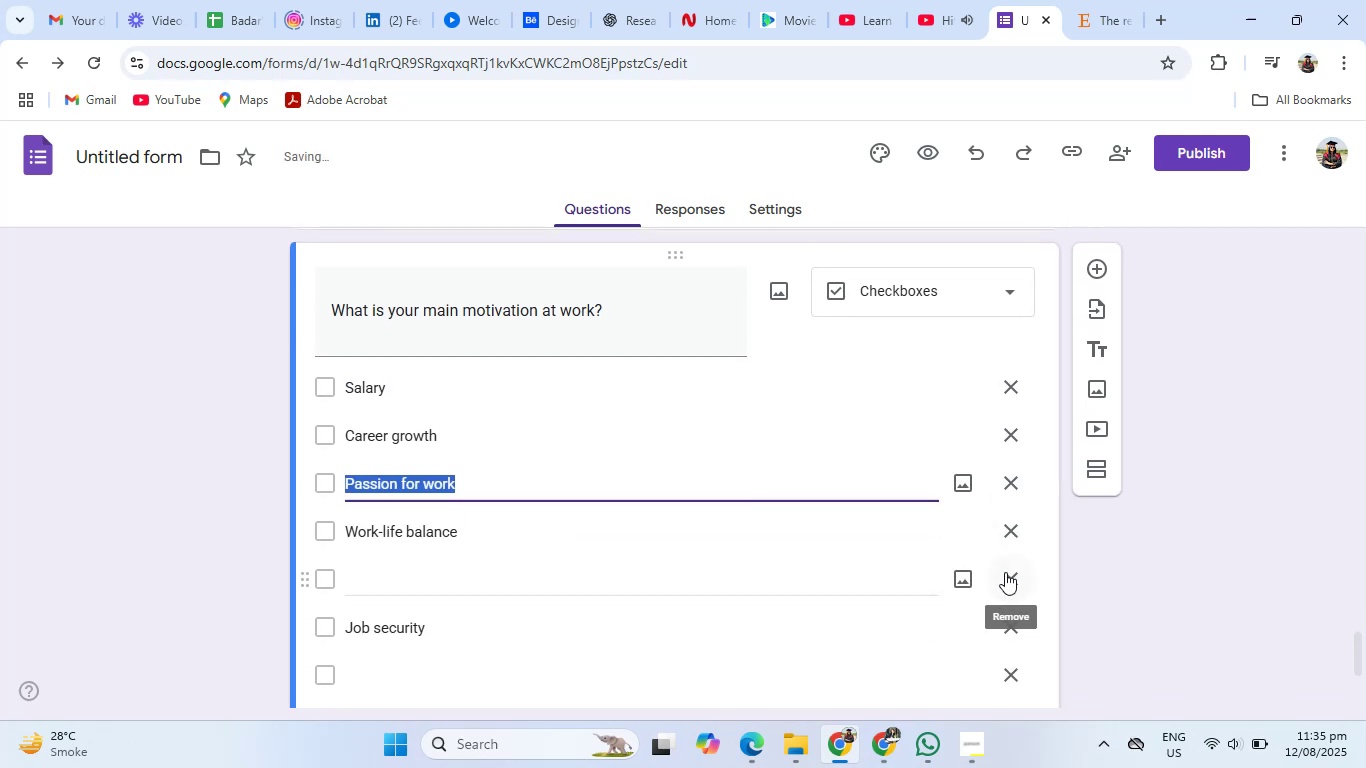 
left_click([1005, 572])
 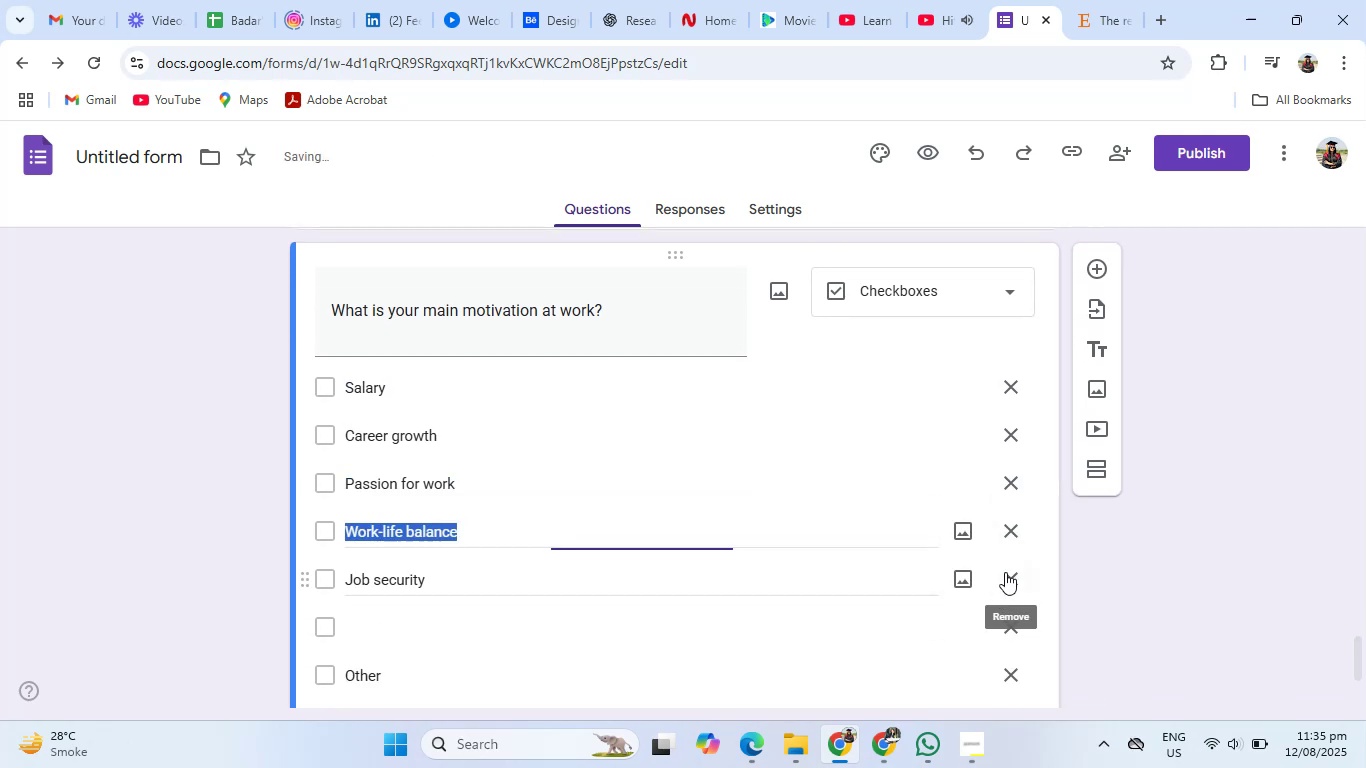 
scroll: coordinate [1005, 572], scroll_direction: down, amount: 2.0
 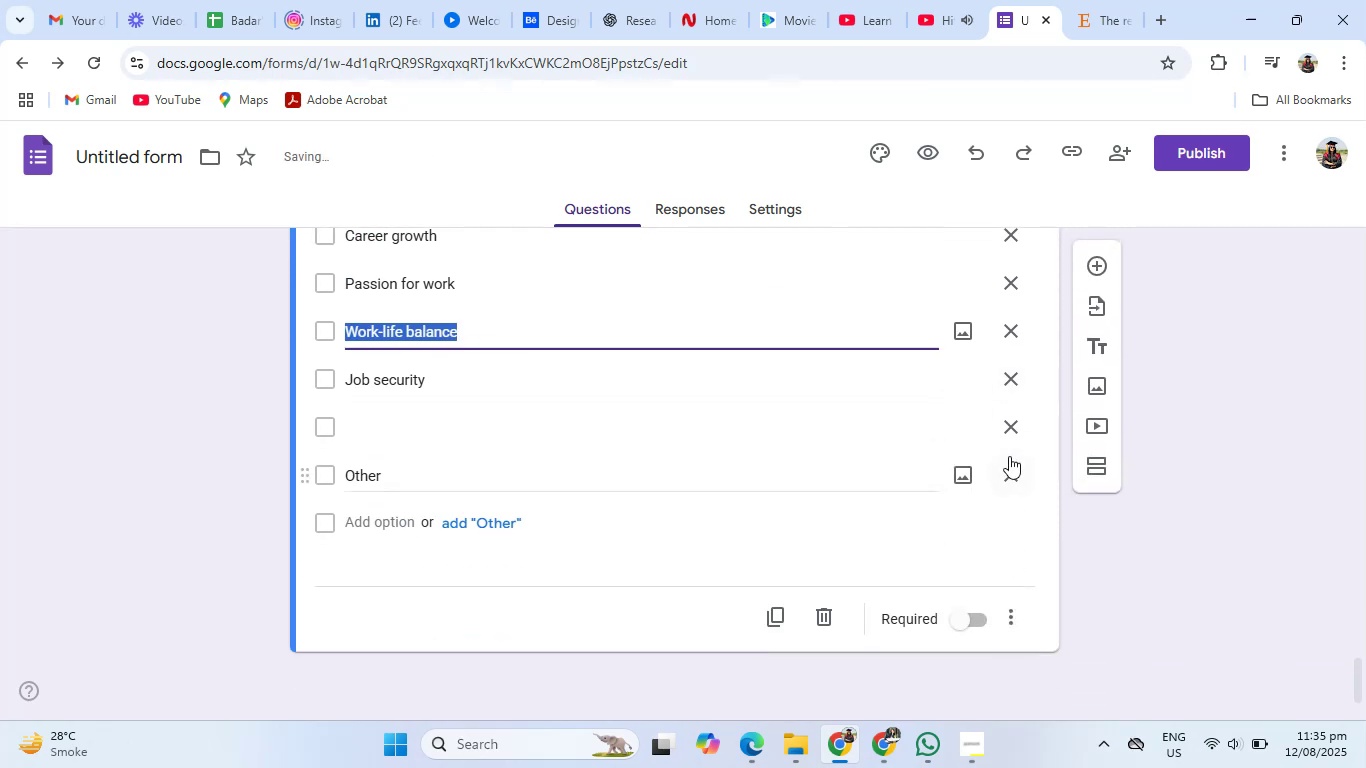 
left_click([1009, 435])
 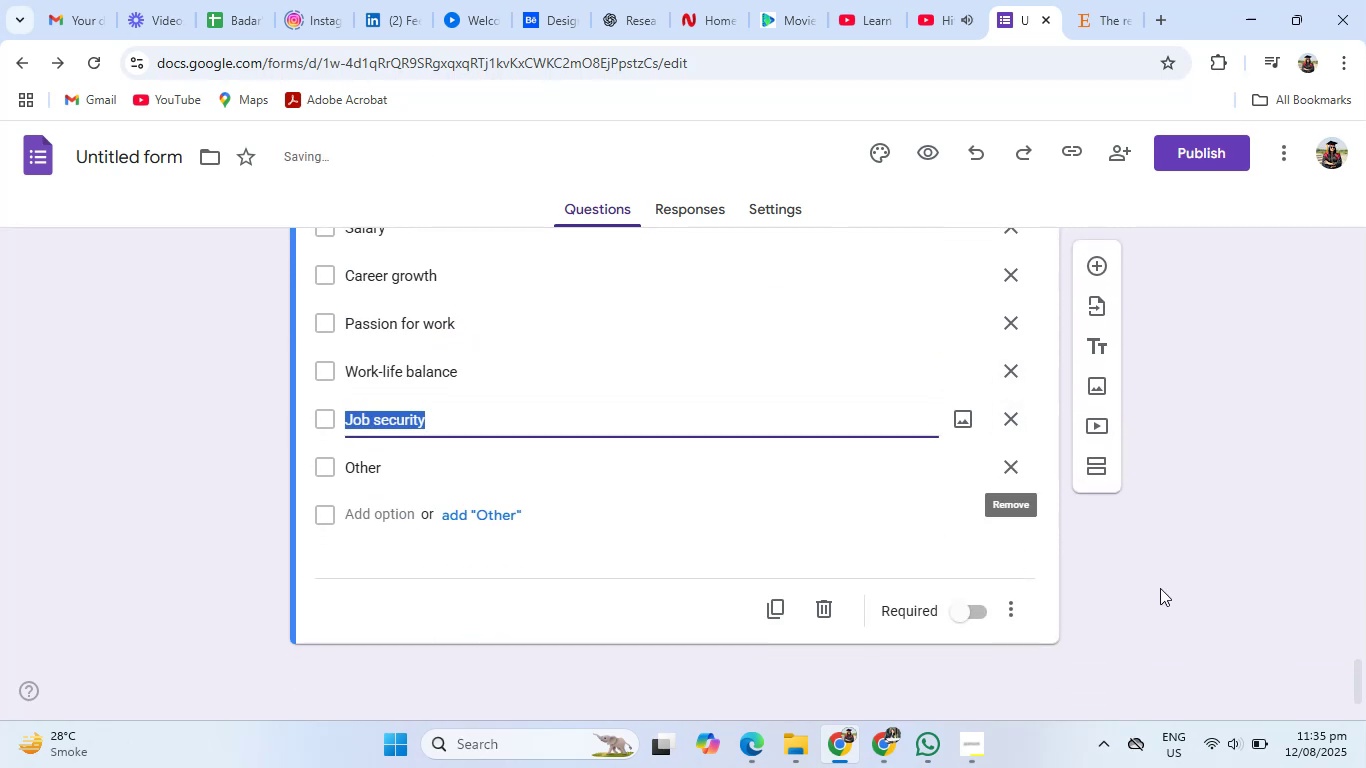 
left_click([1173, 600])
 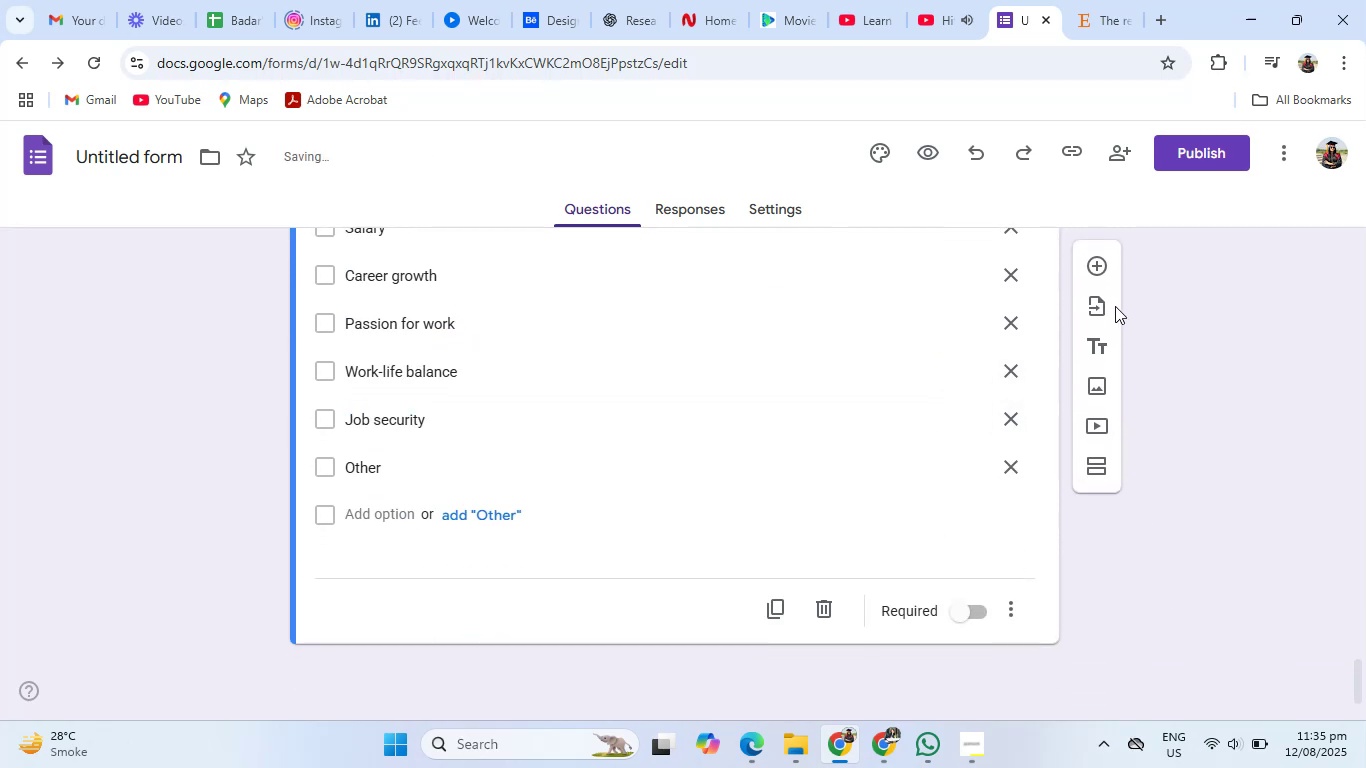 
left_click([1096, 257])
 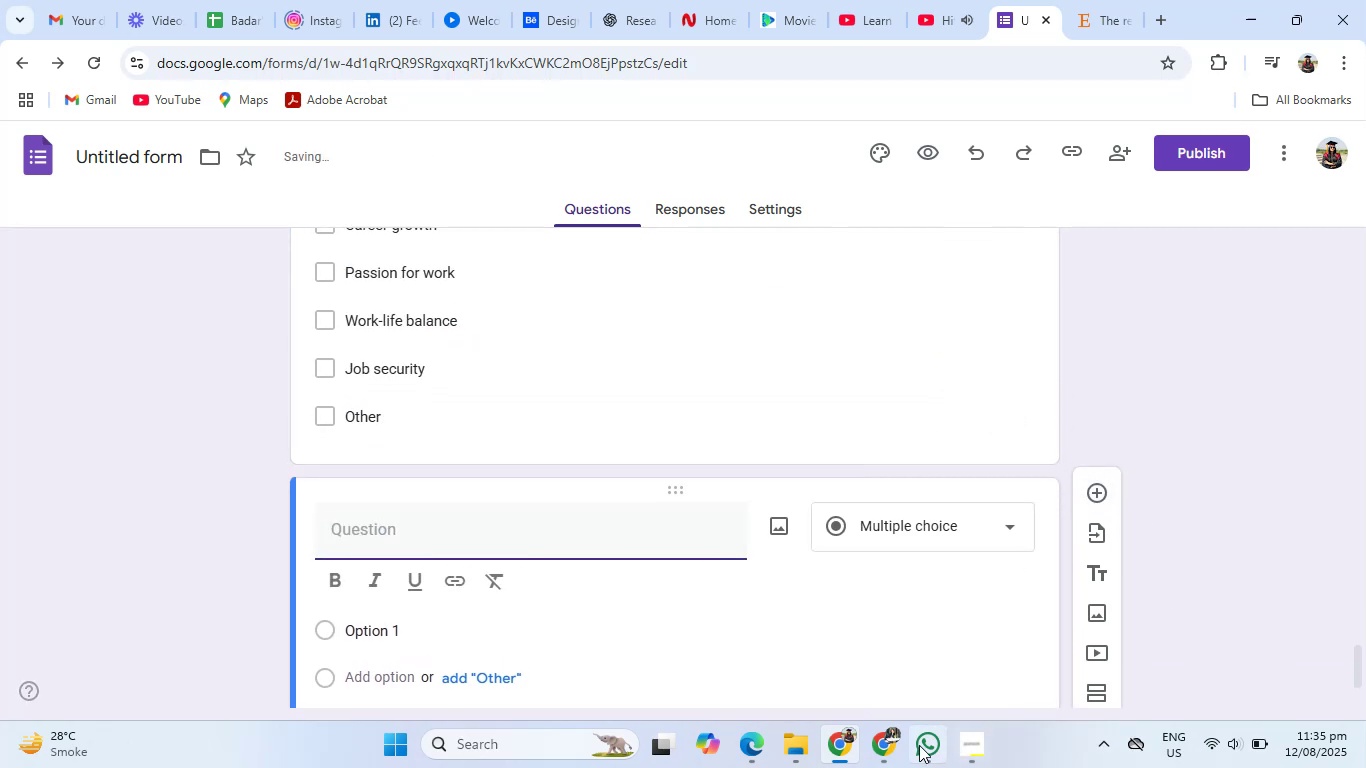 
left_click([882, 739])
 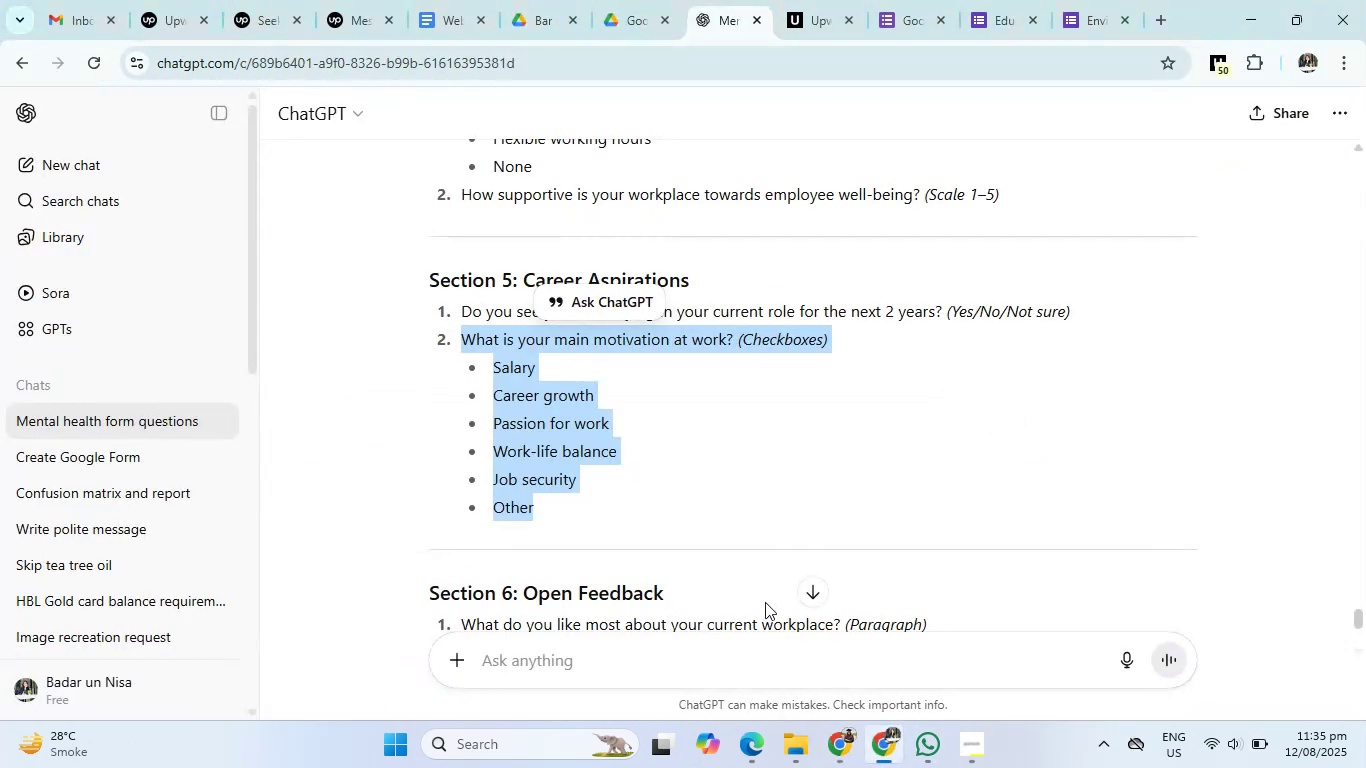 
scroll: coordinate [722, 501], scroll_direction: down, amount: 3.0
 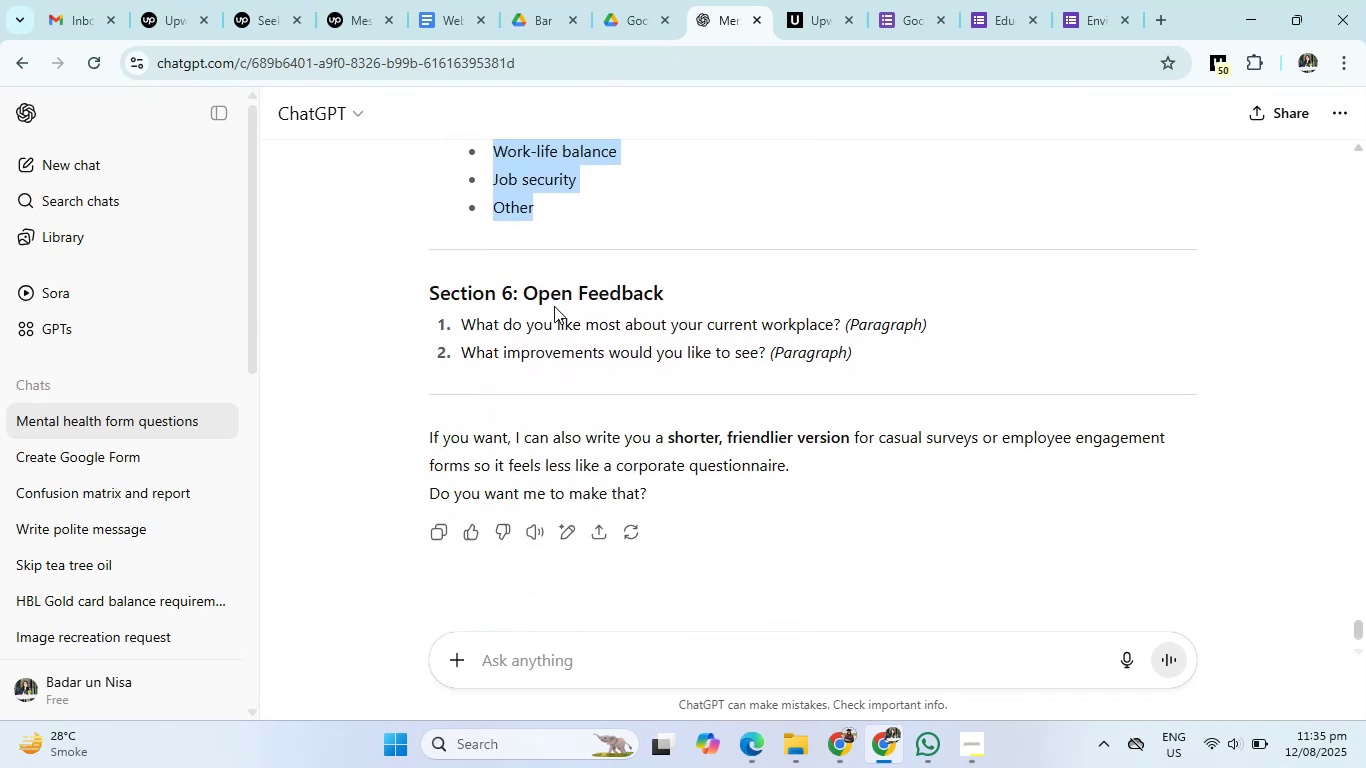 
left_click_drag(start_coordinate=[526, 293], to_coordinate=[681, 301])
 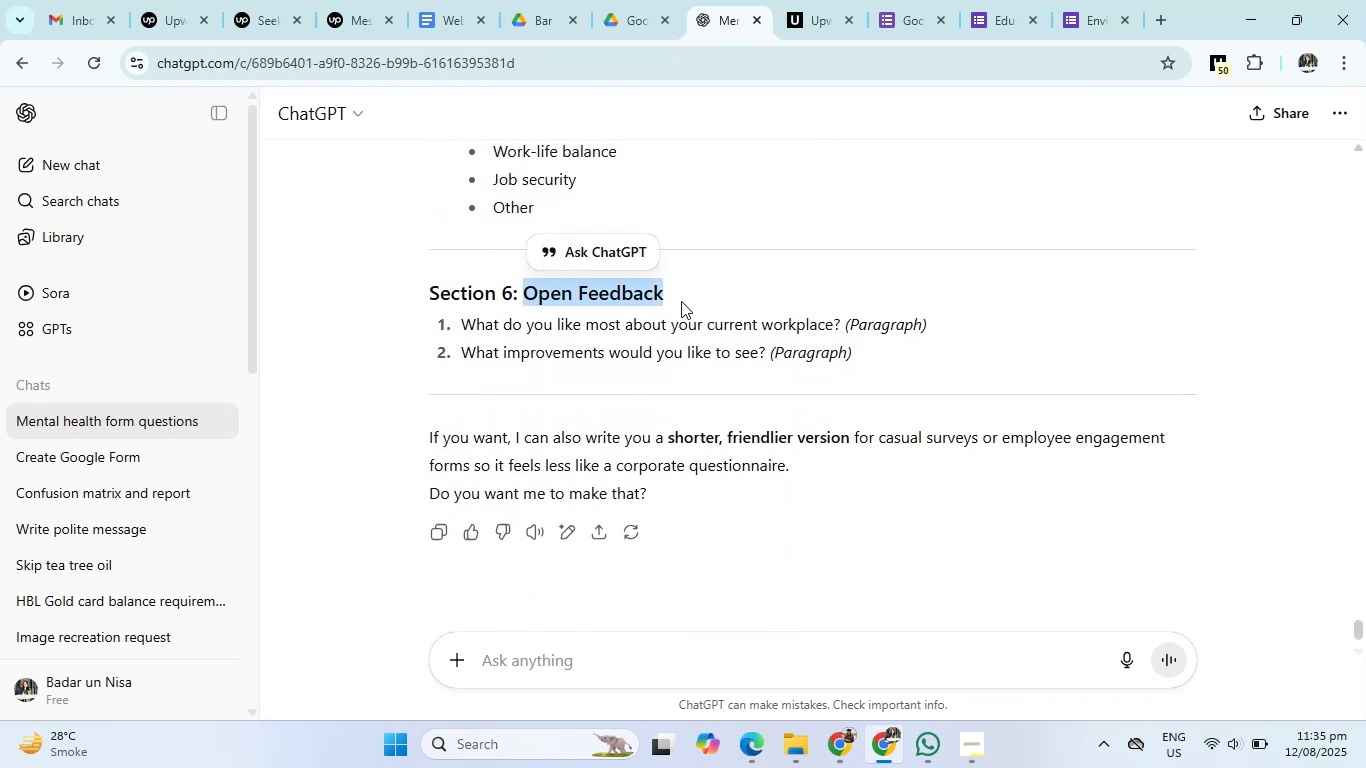 
key(Control+C)
 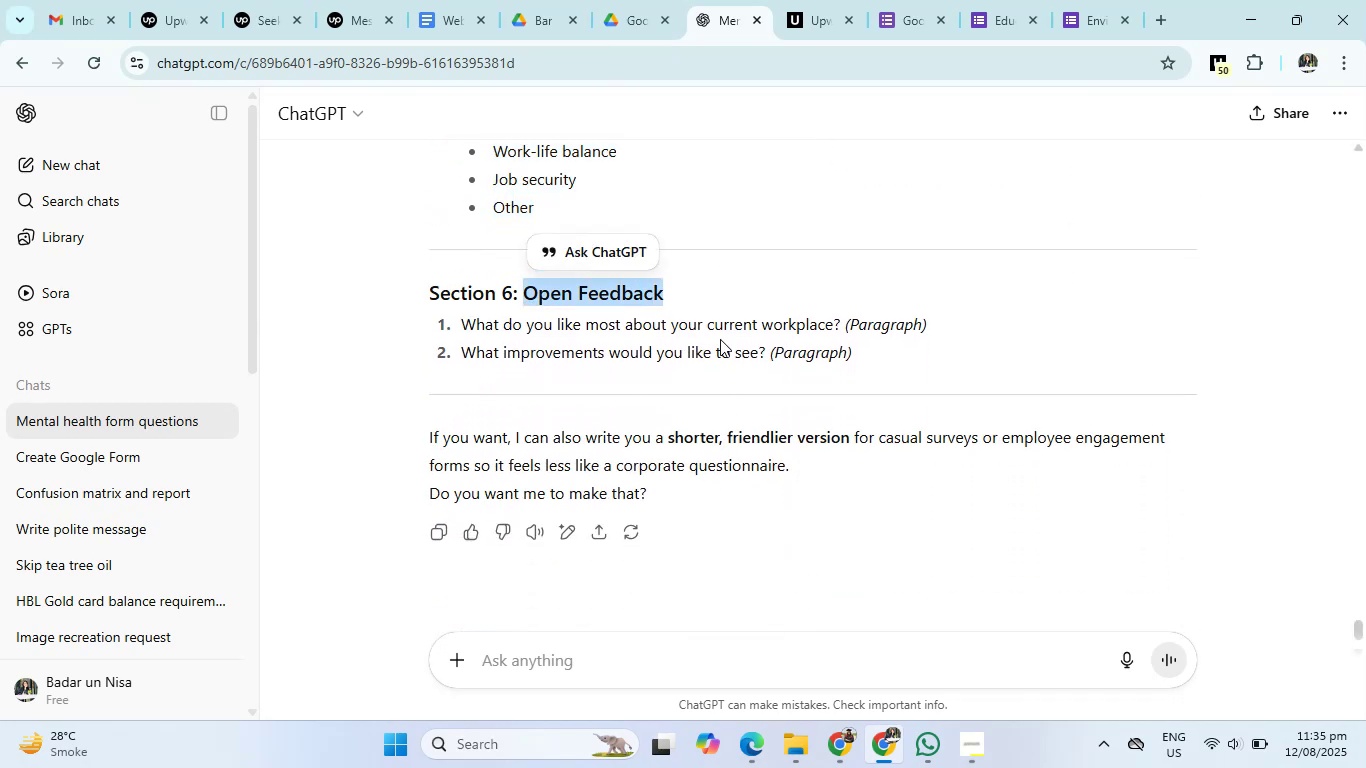 
left_click([709, 244])
 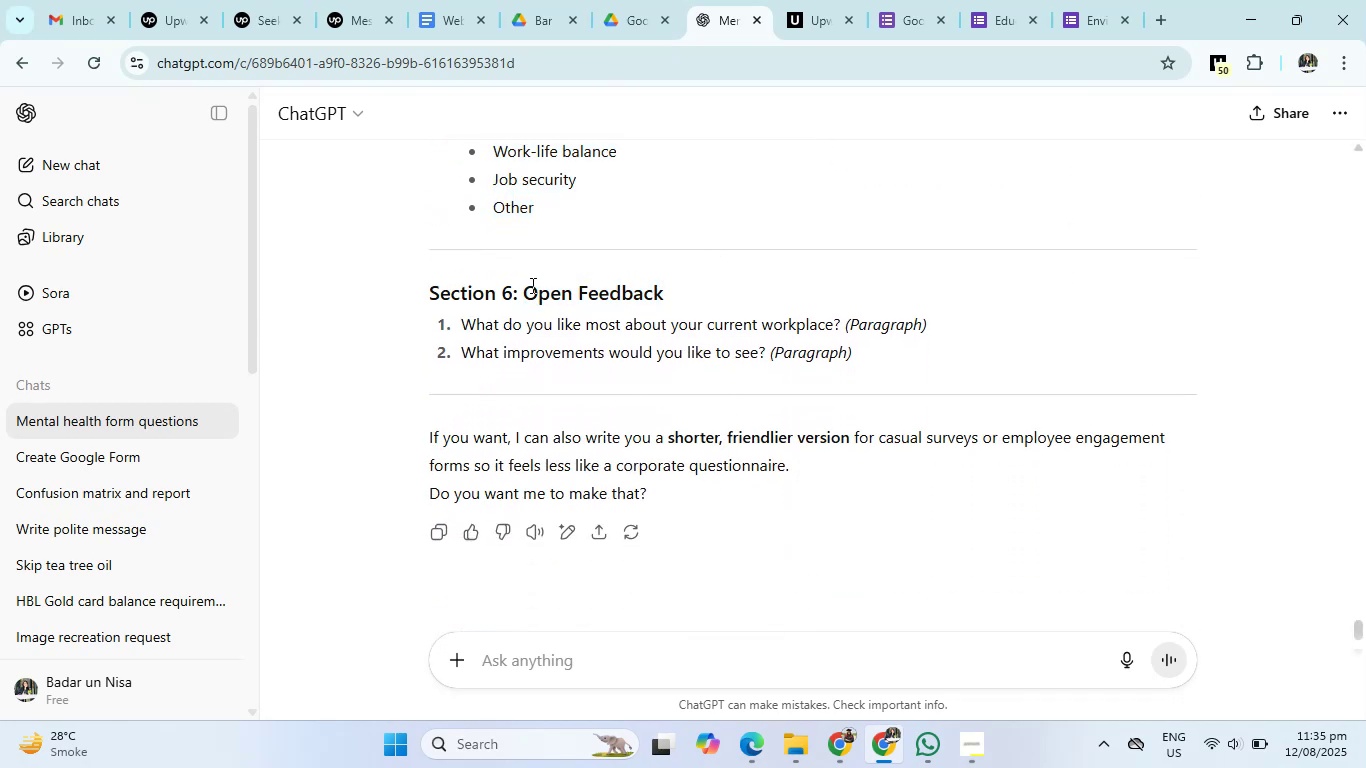 
left_click_drag(start_coordinate=[522, 292], to_coordinate=[844, 334])
 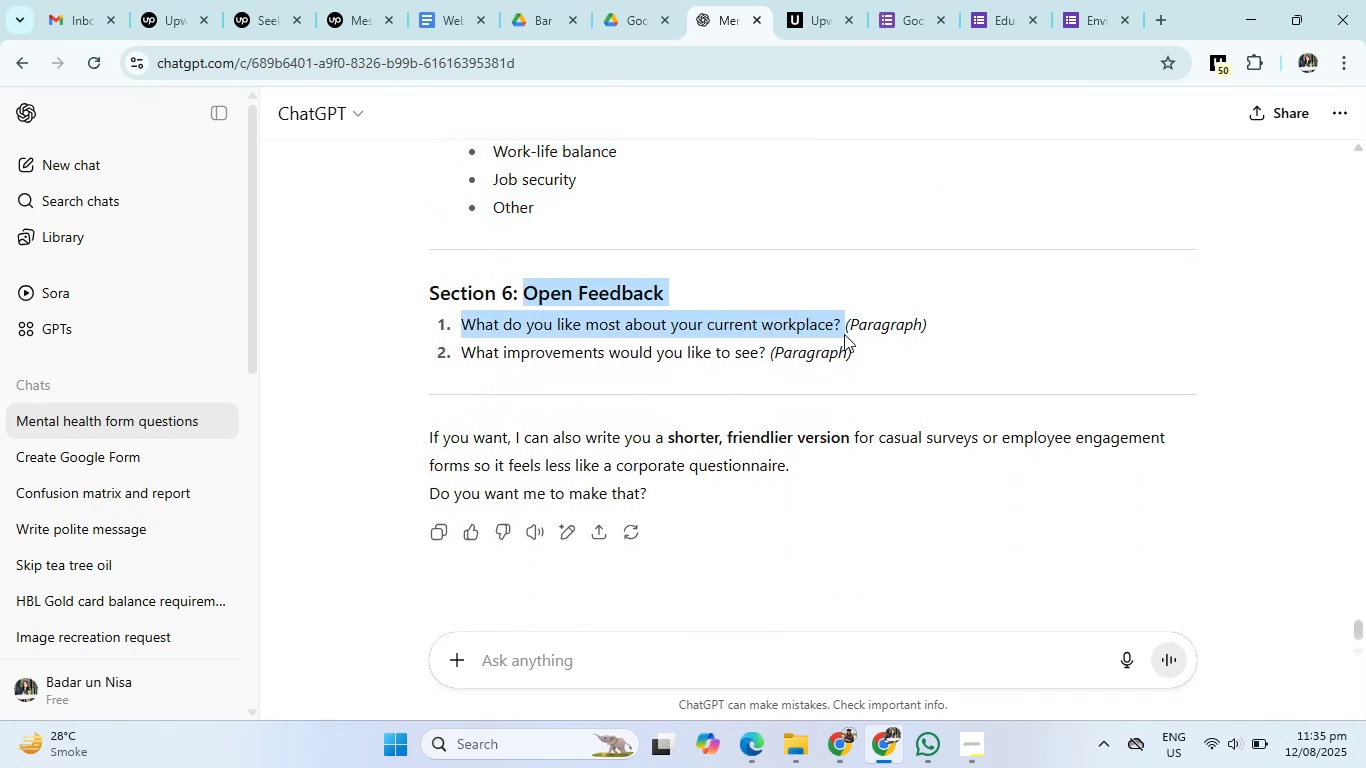 
key(Control+C)
 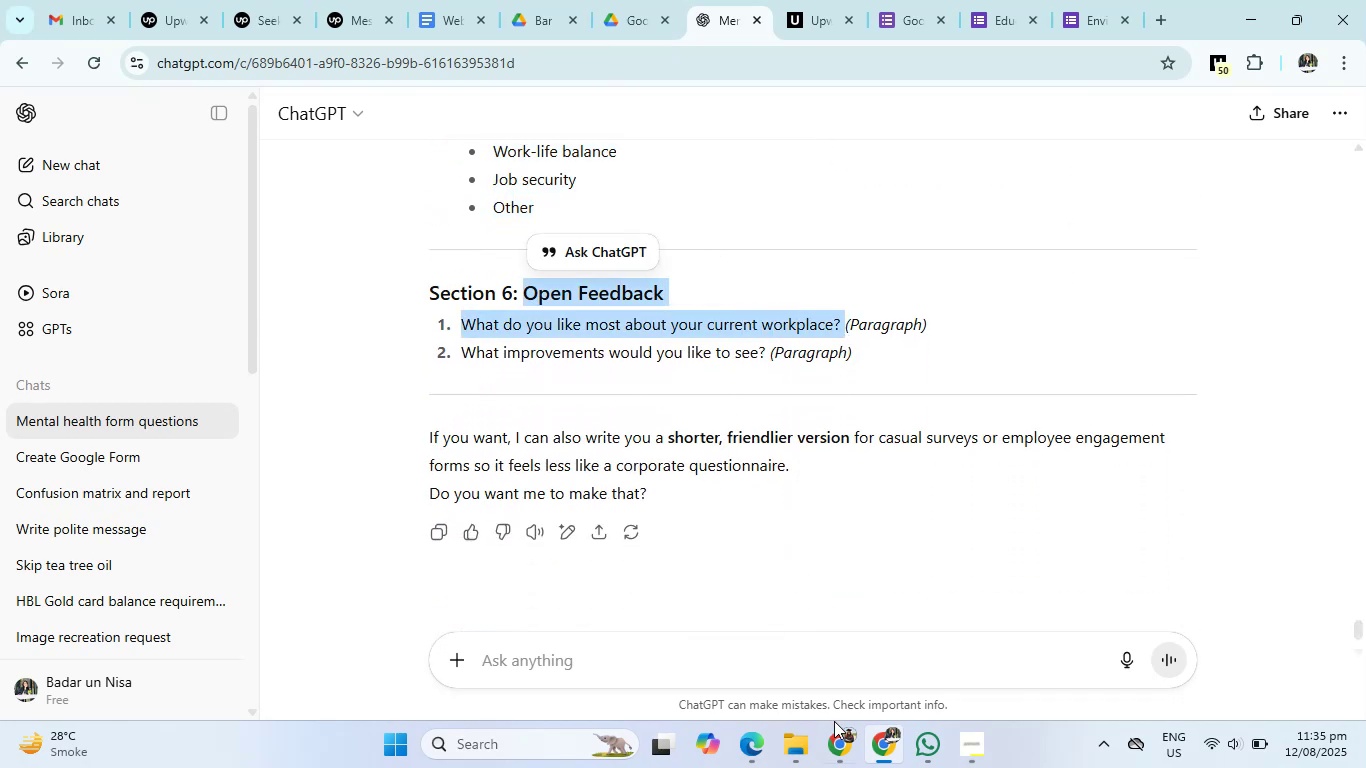 
left_click([836, 752])
 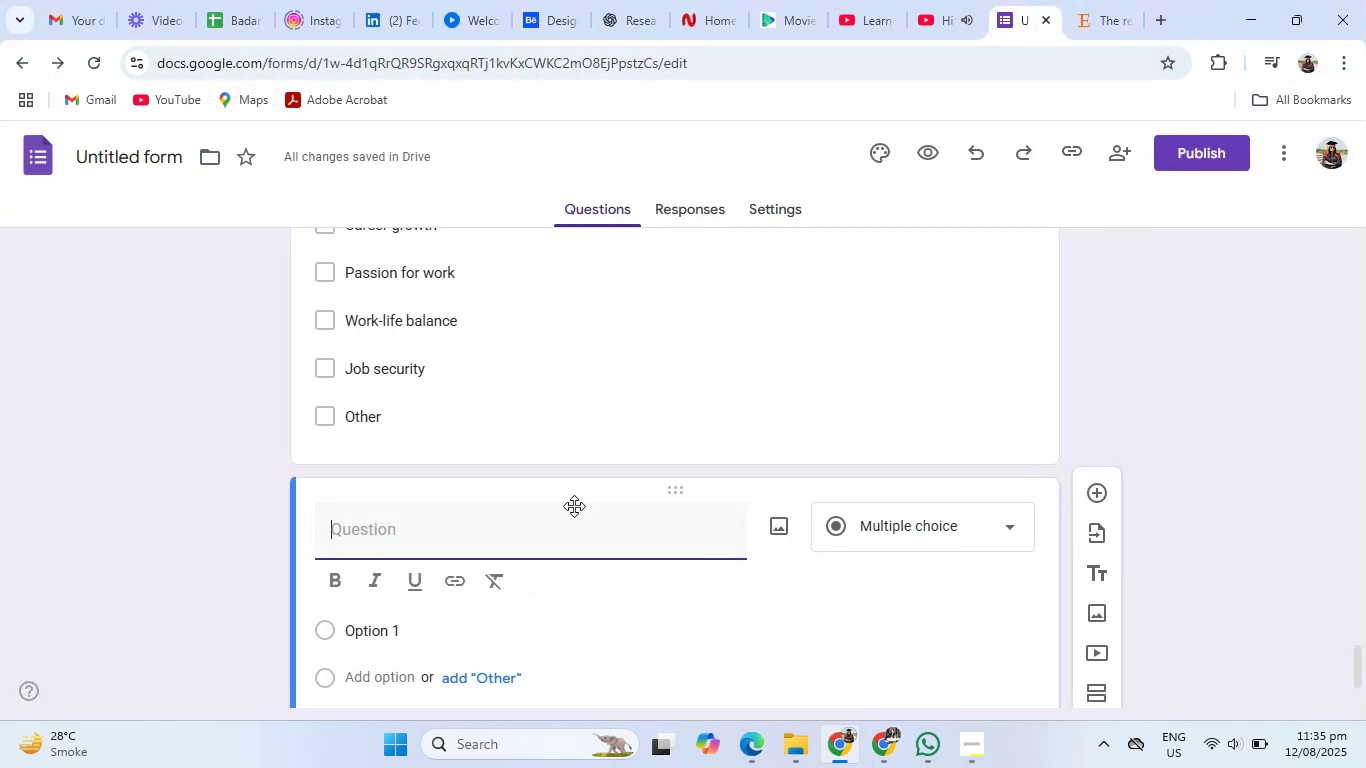 
left_click([553, 528])
 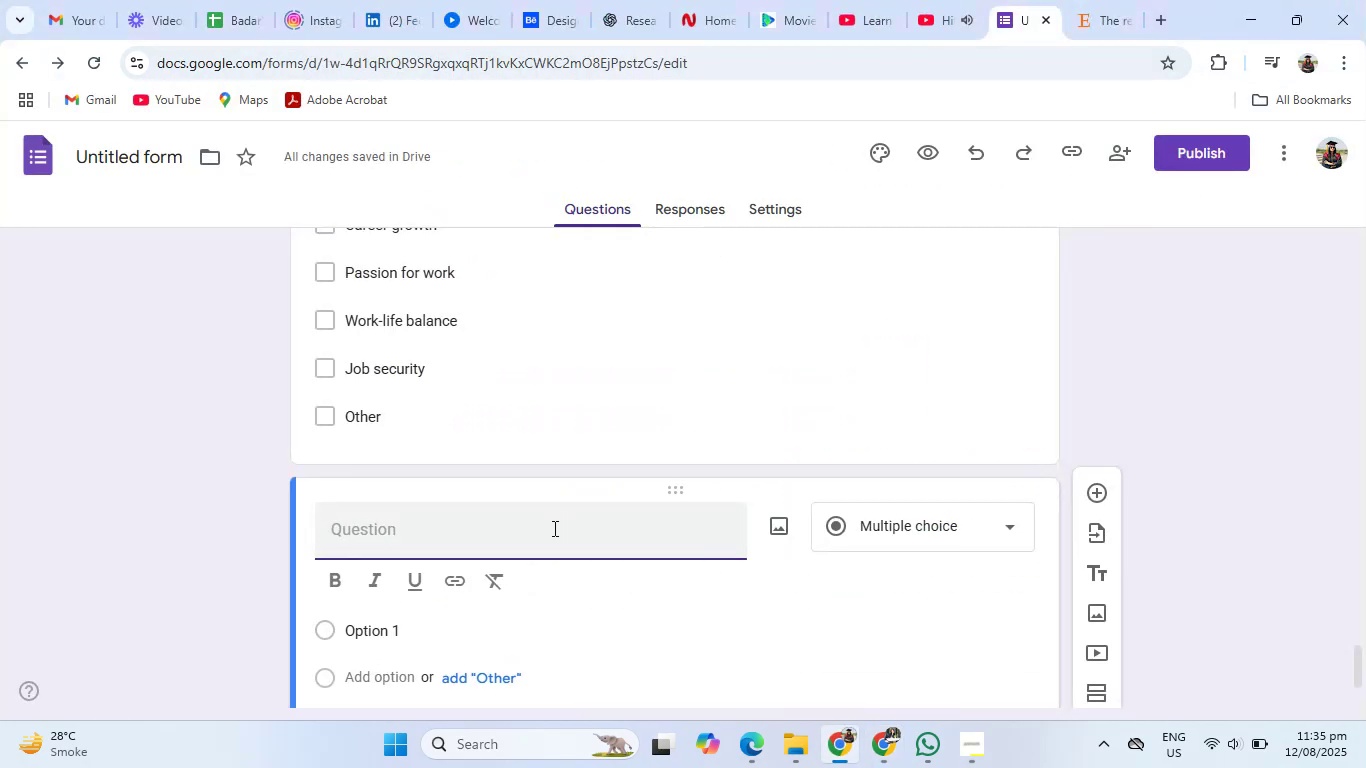 
key(Control+V)
 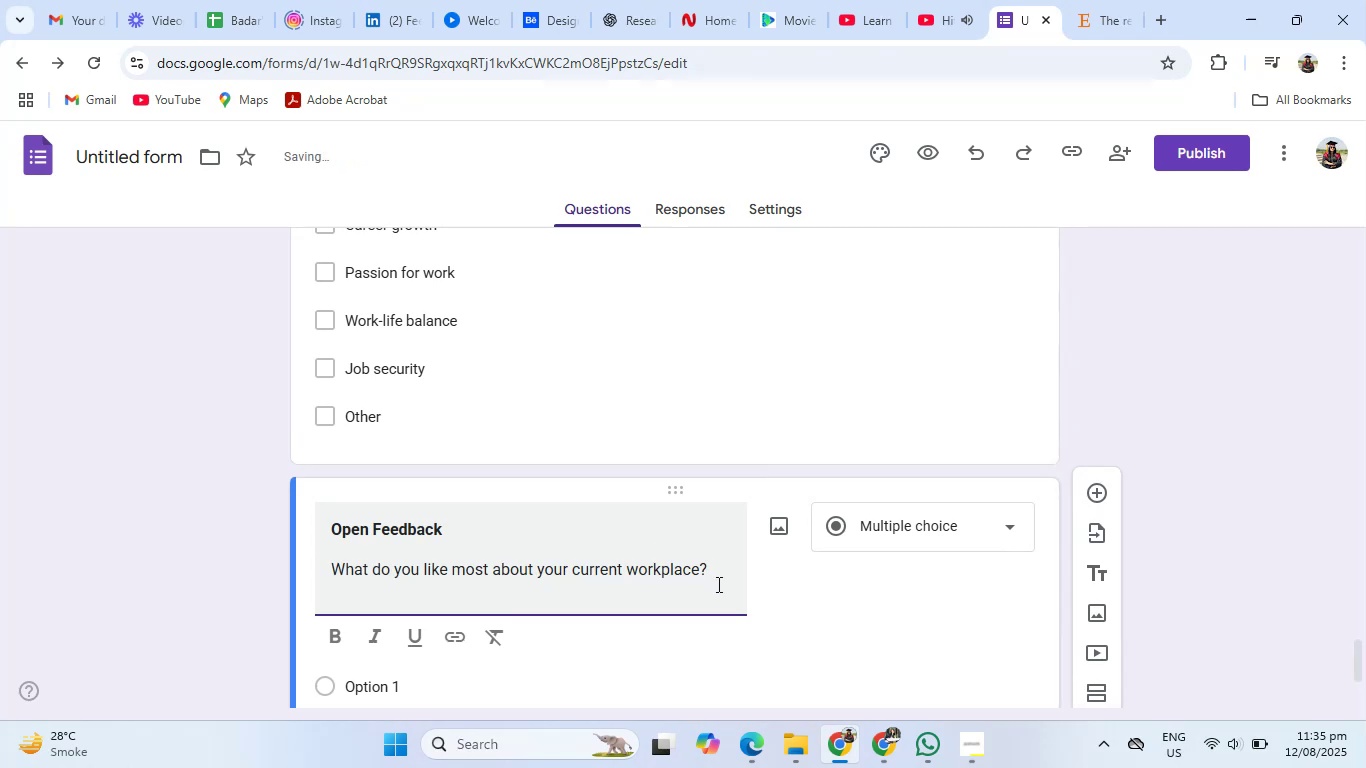 
scroll: coordinate [654, 617], scroll_direction: down, amount: 1.0
 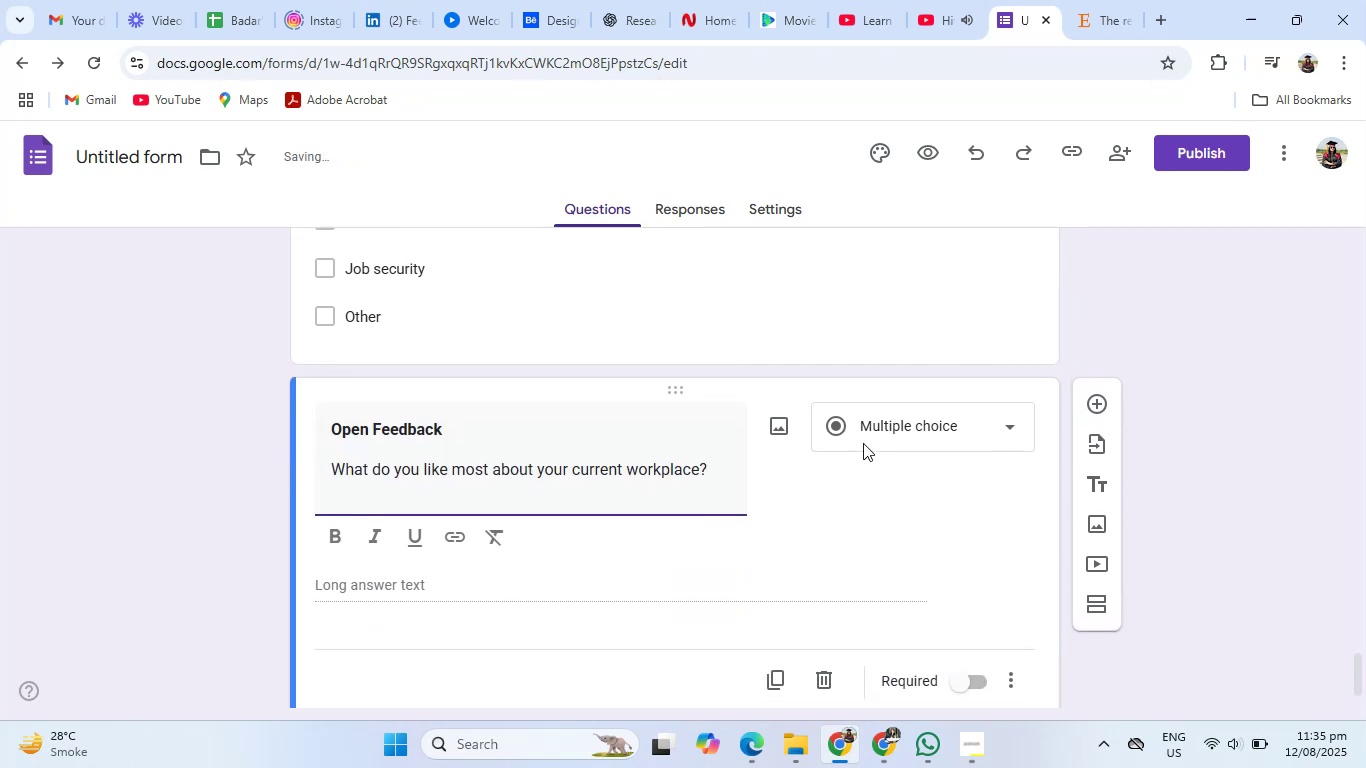 
left_click([883, 414])
 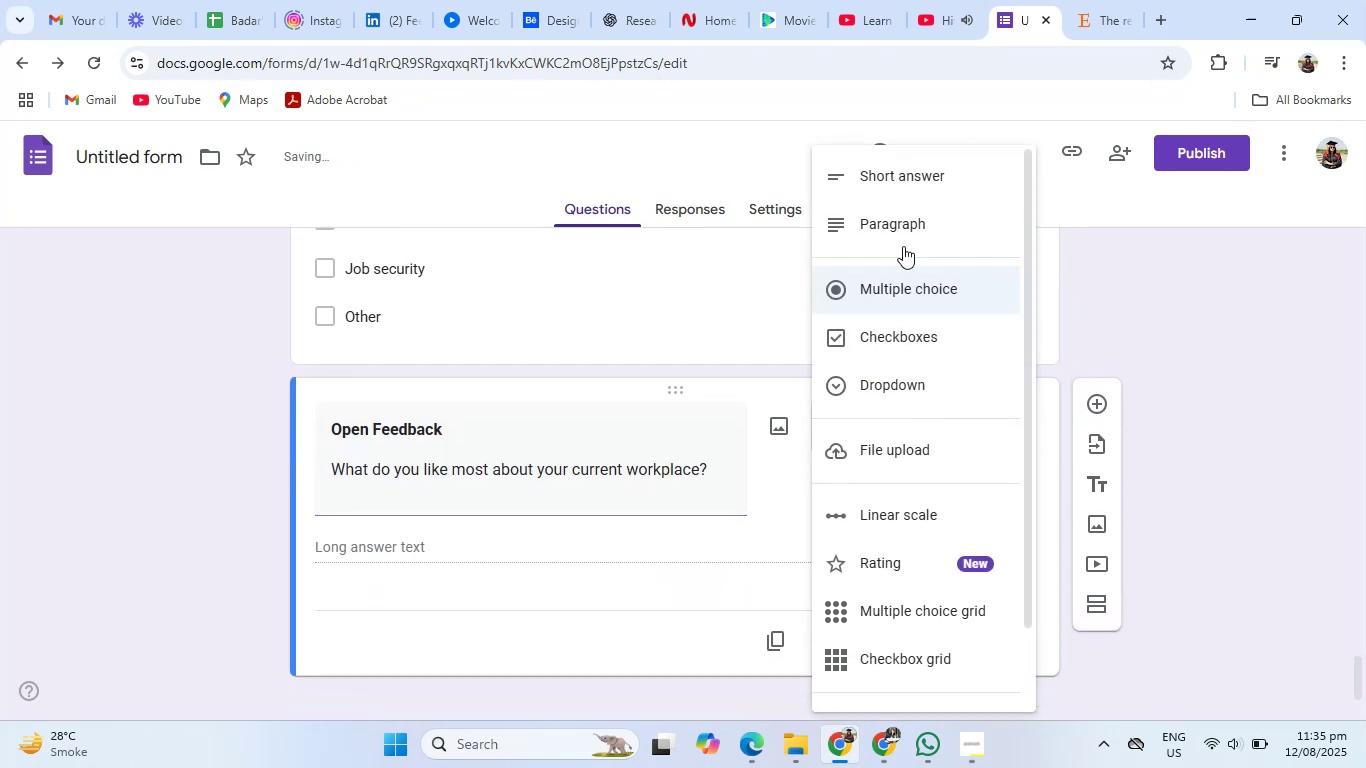 
left_click([905, 231])
 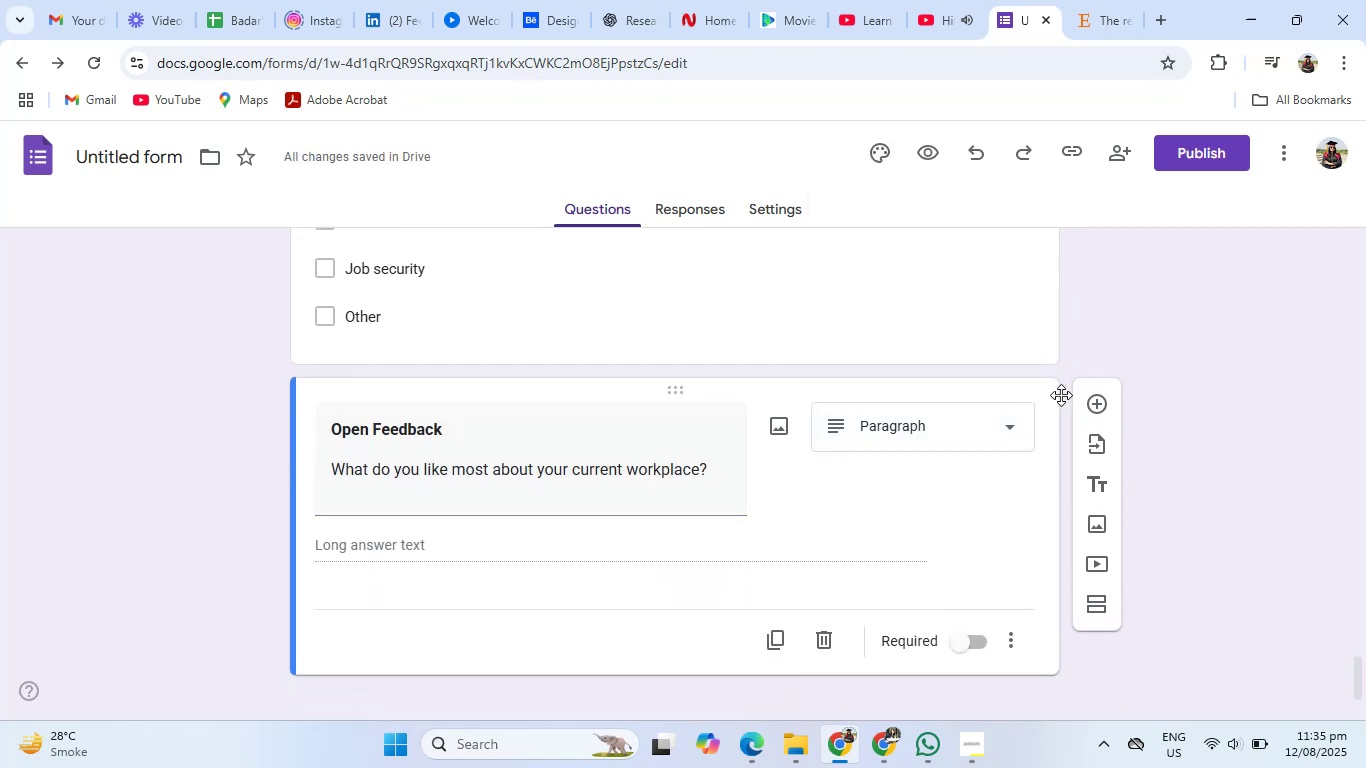 
left_click([1091, 401])
 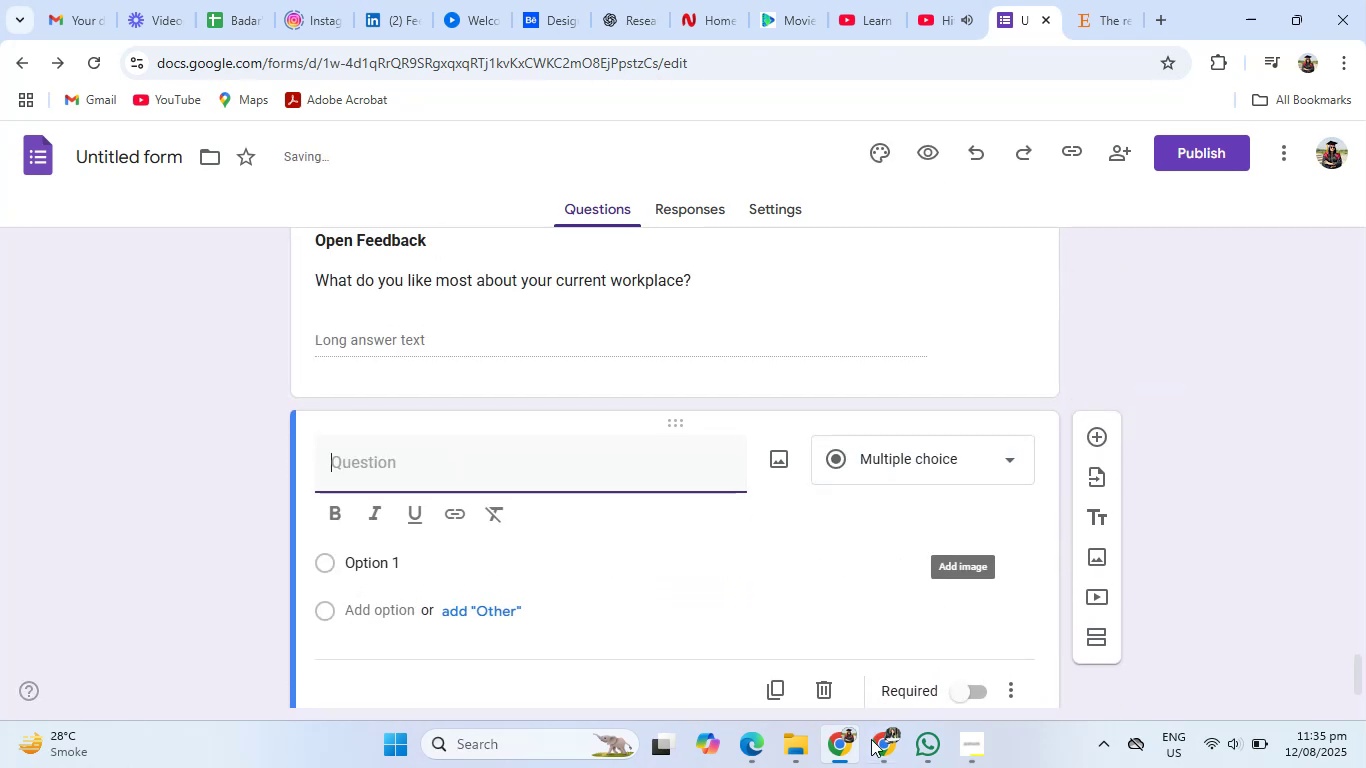 
left_click([870, 767])
 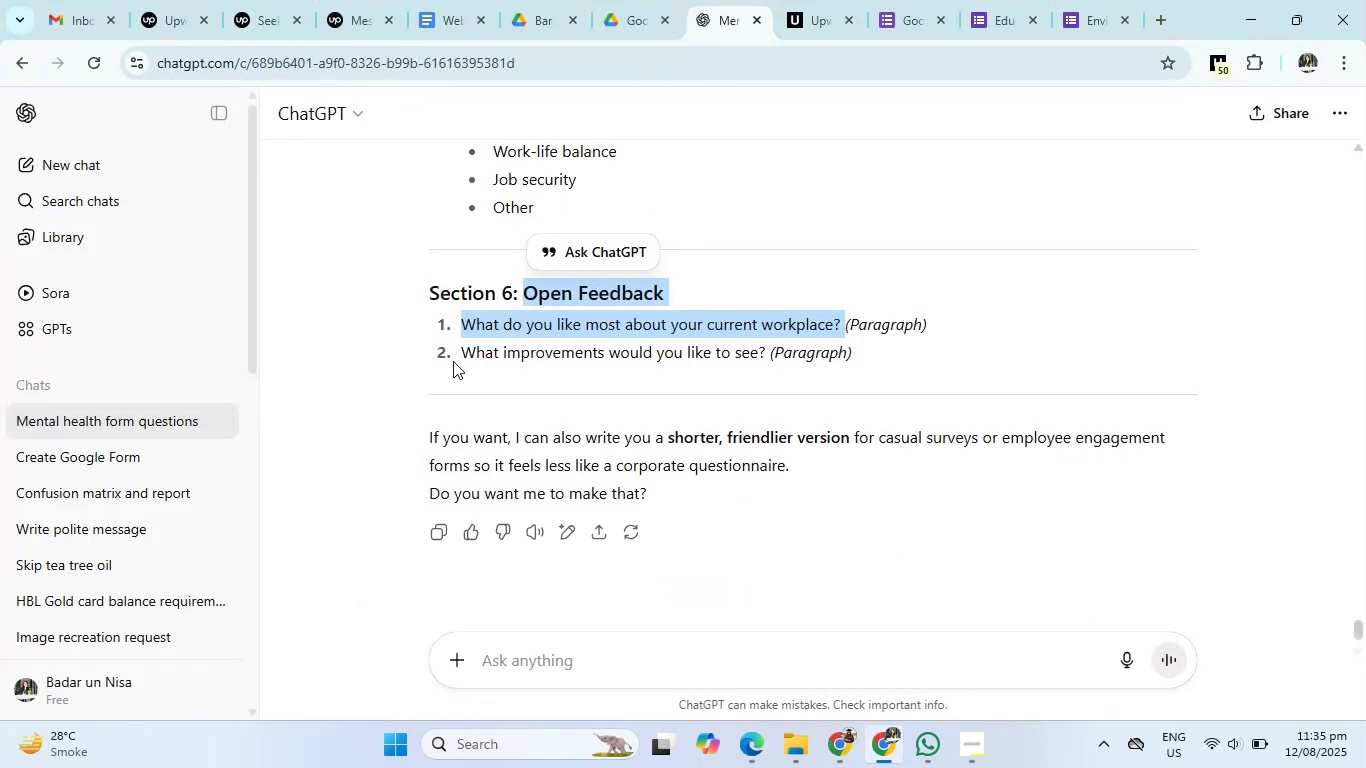 
left_click_drag(start_coordinate=[462, 356], to_coordinate=[767, 357])
 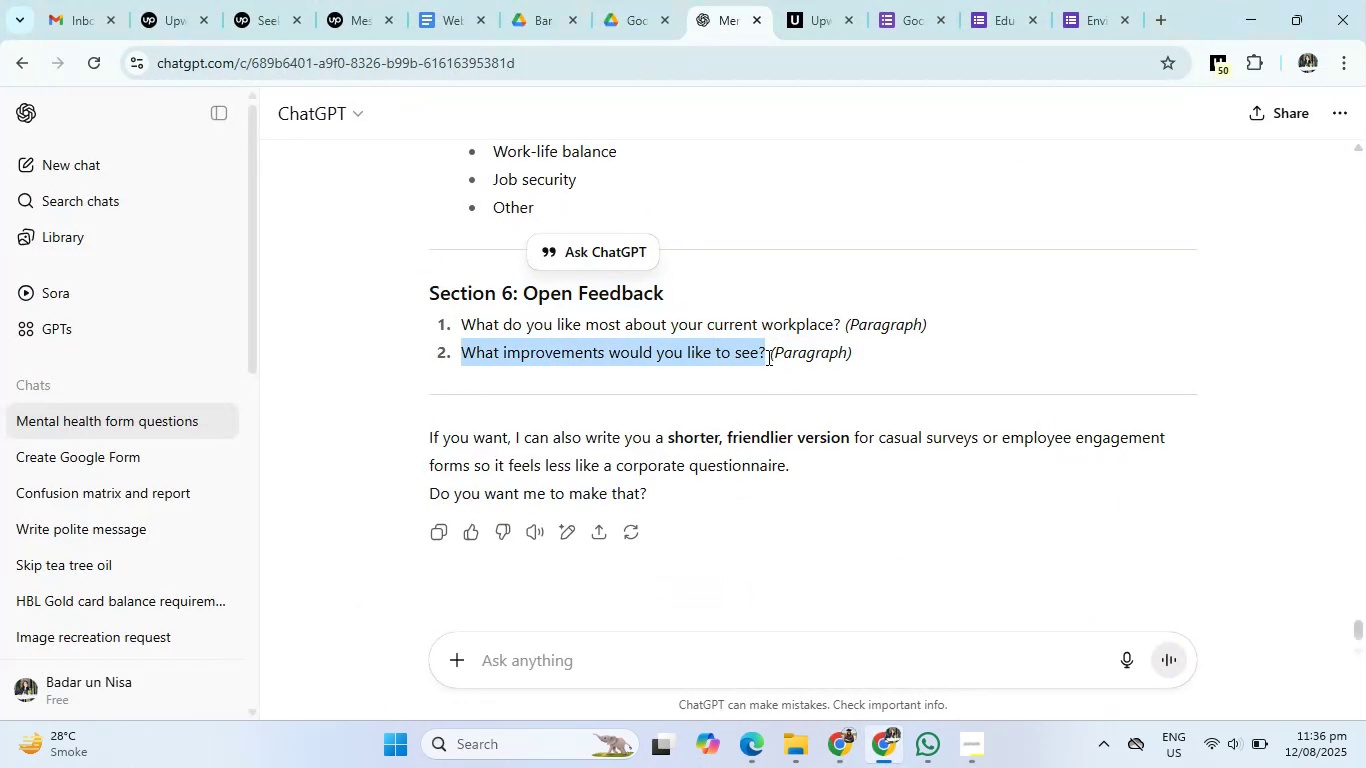 
key(Control+C)
 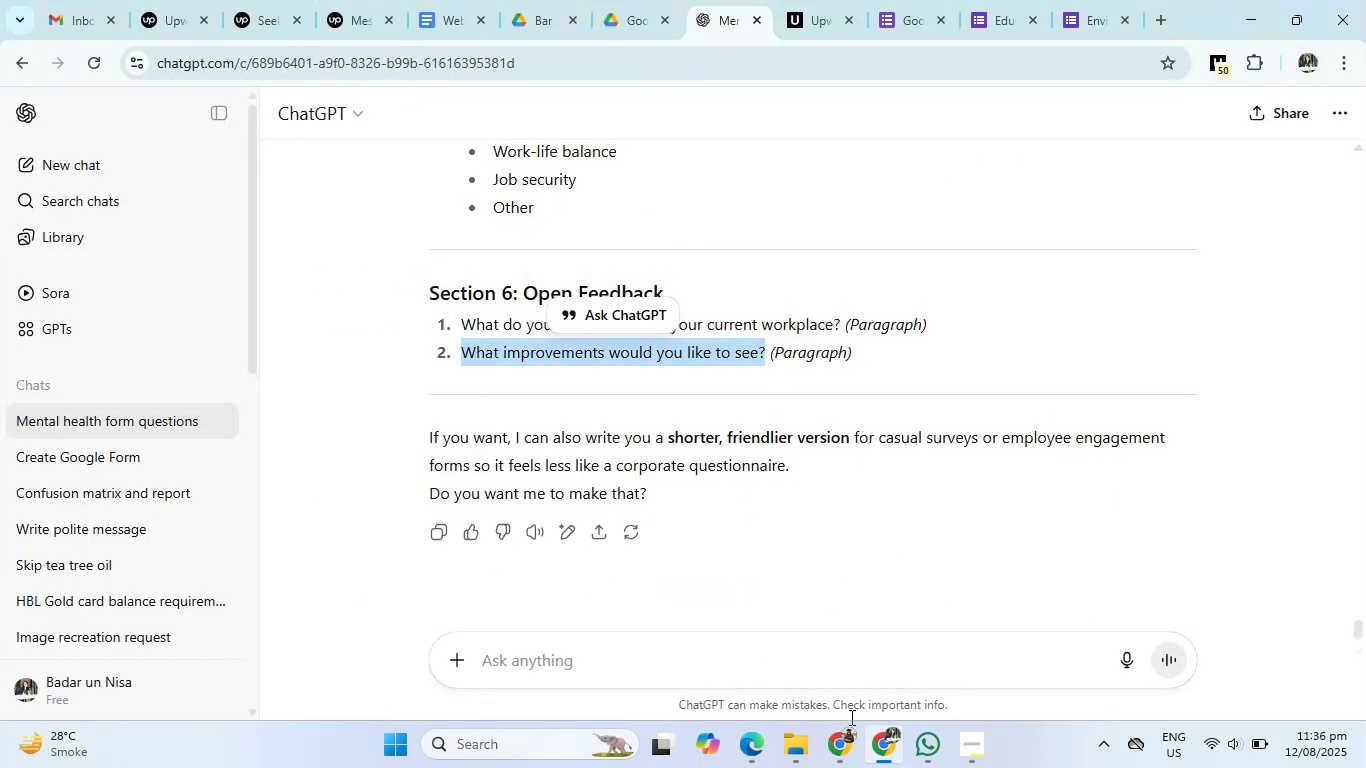 
left_click([839, 742])
 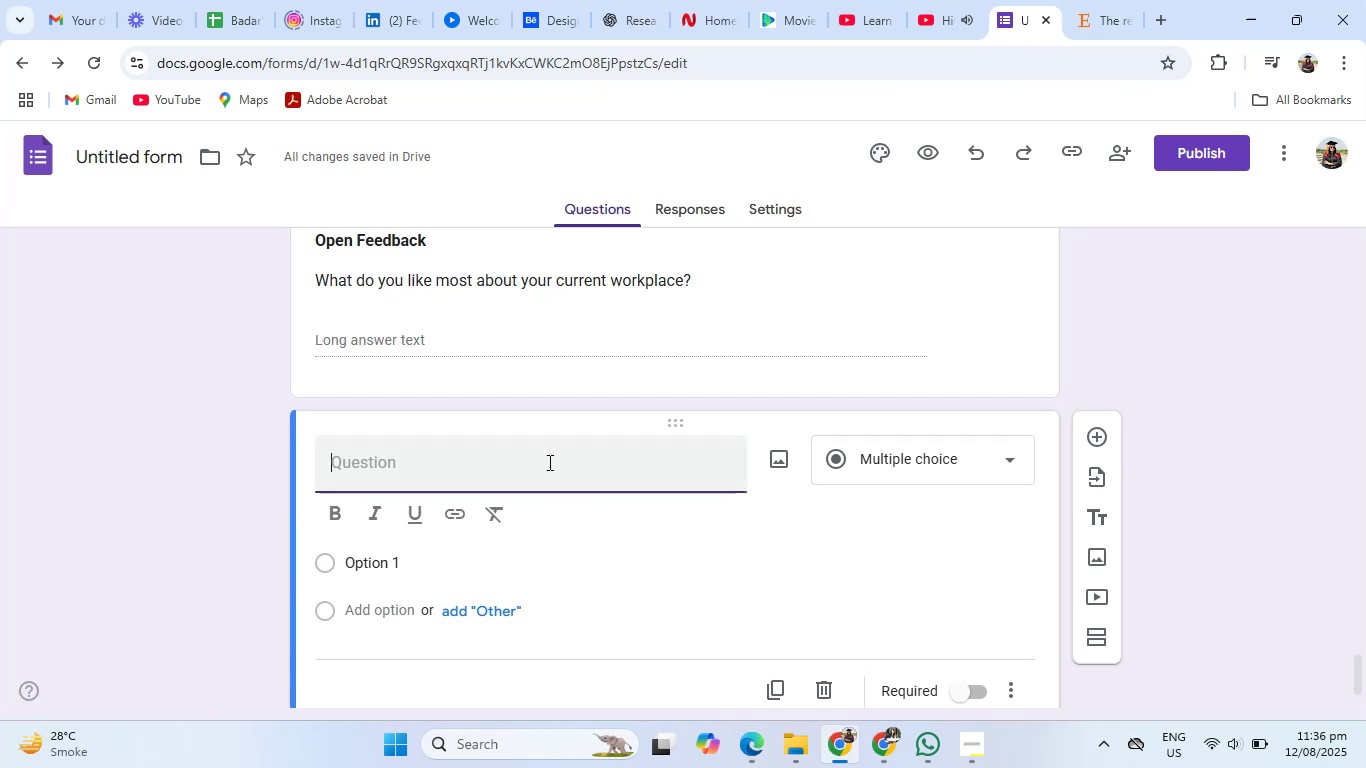 
left_click([547, 451])
 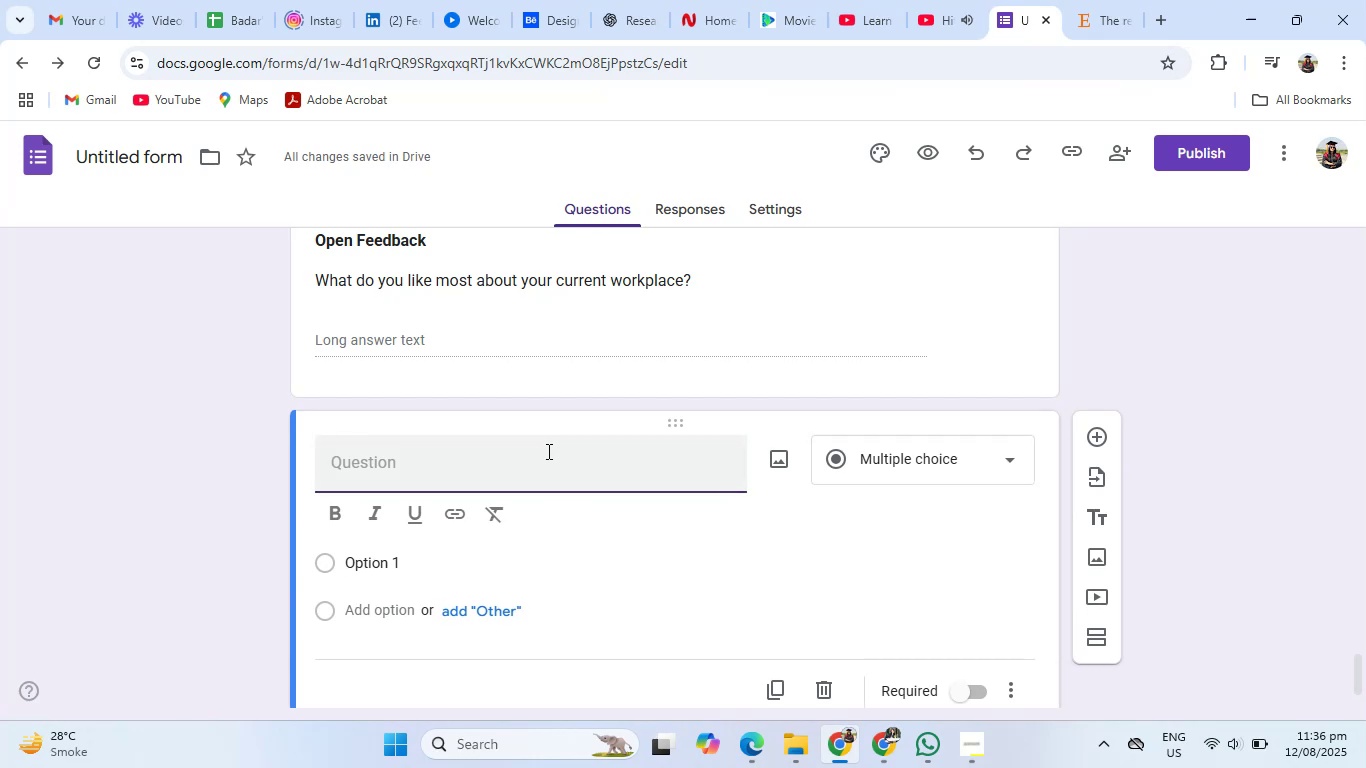 
key(Control+V)
 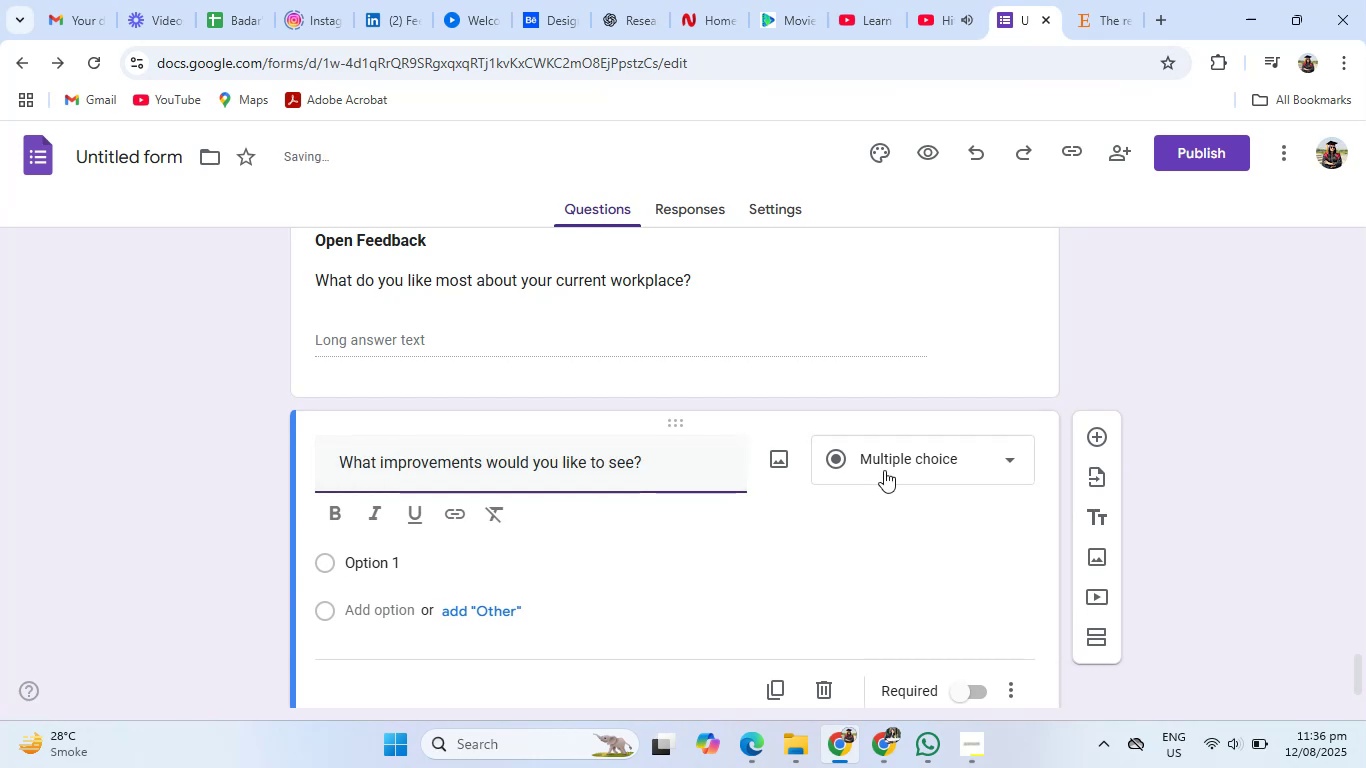 
left_click([889, 455])
 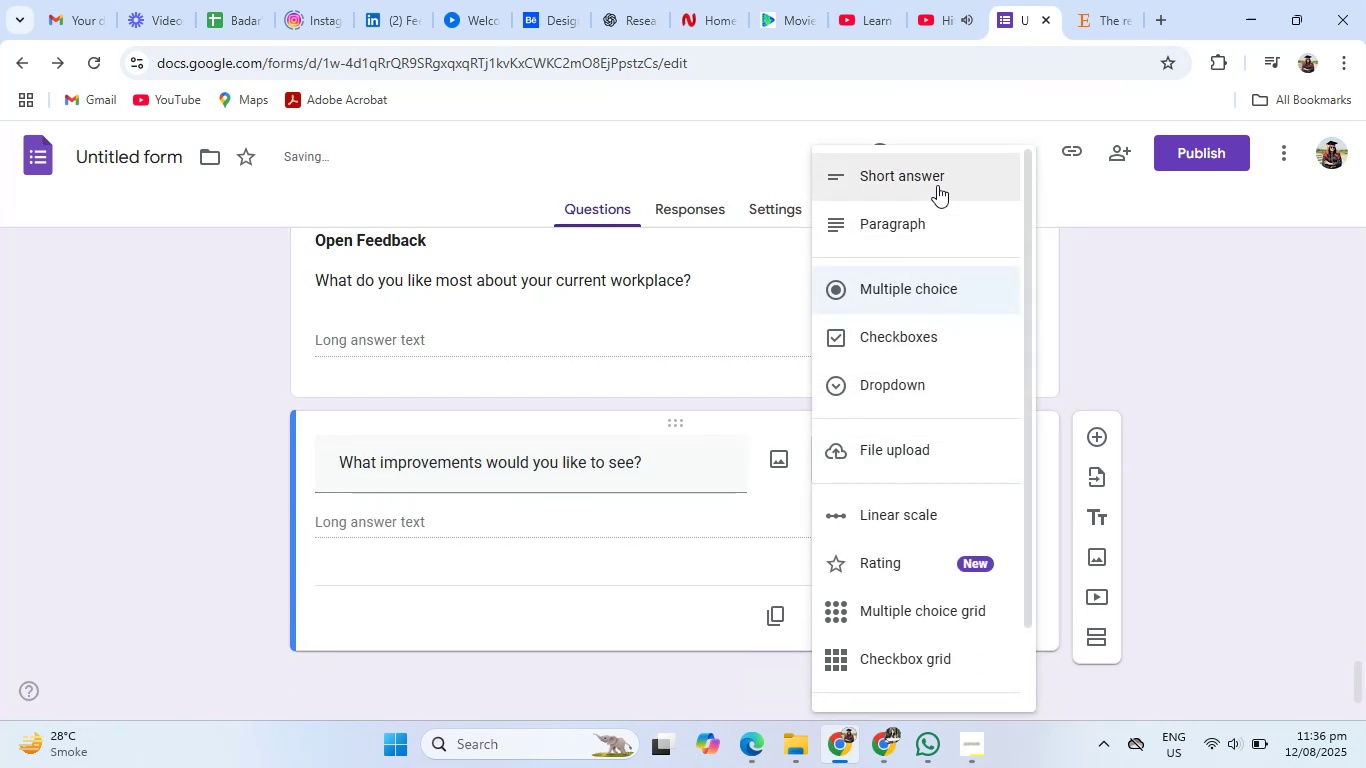 
left_click([930, 217])
 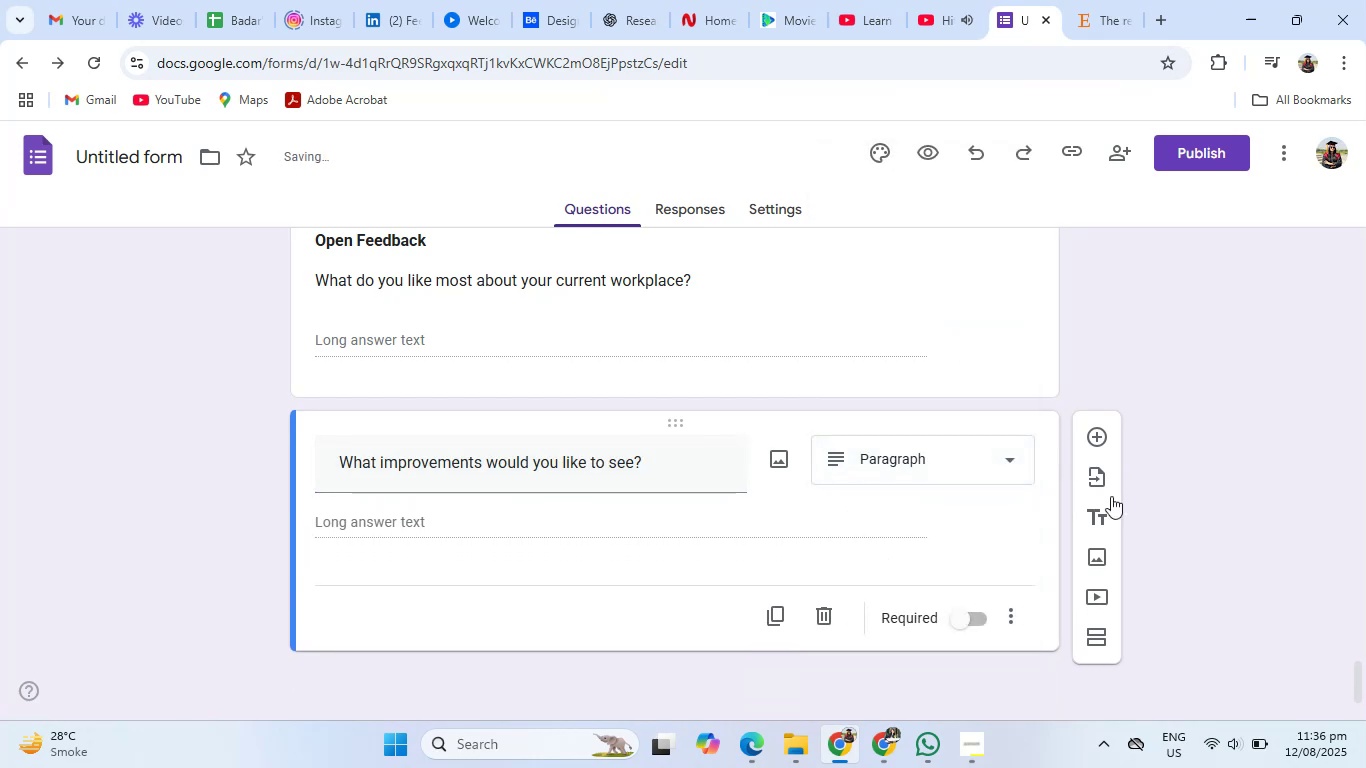 
left_click([1185, 571])
 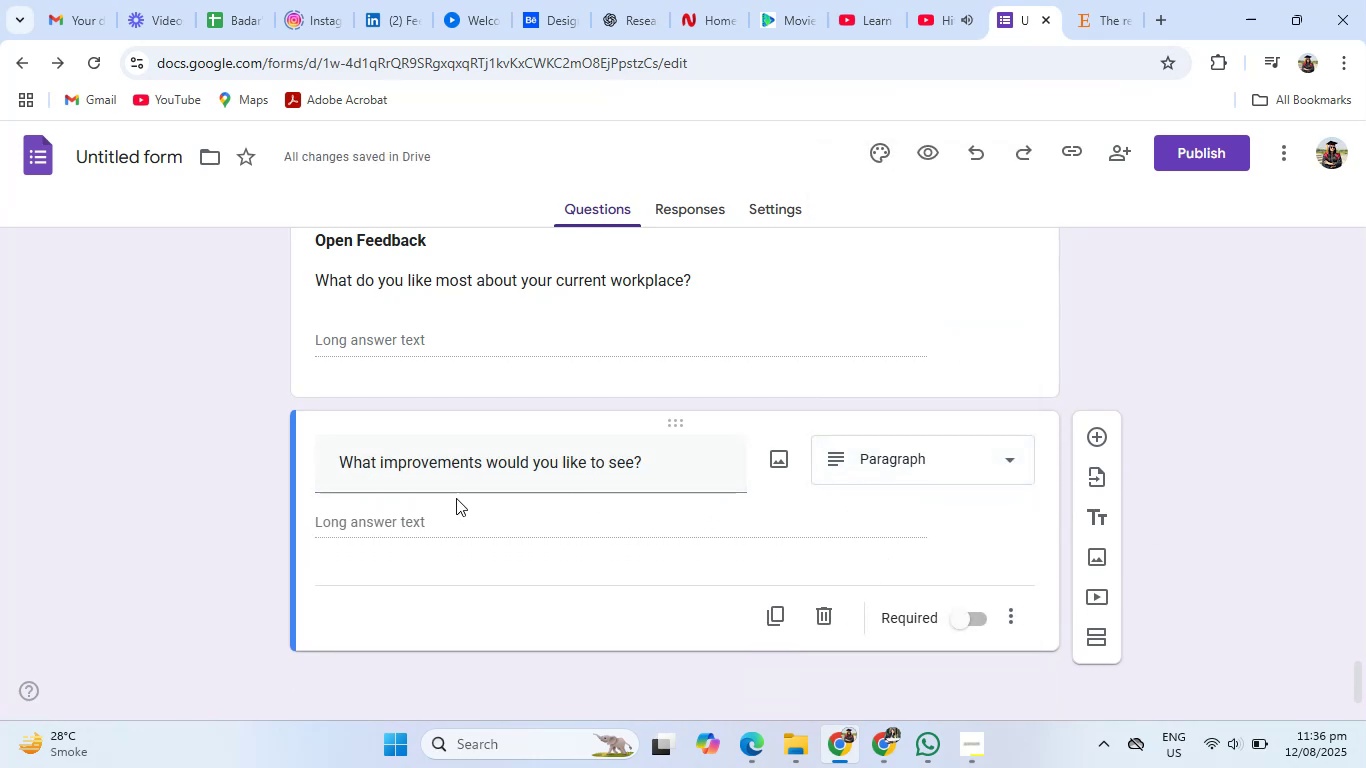 
left_click([429, 522])
 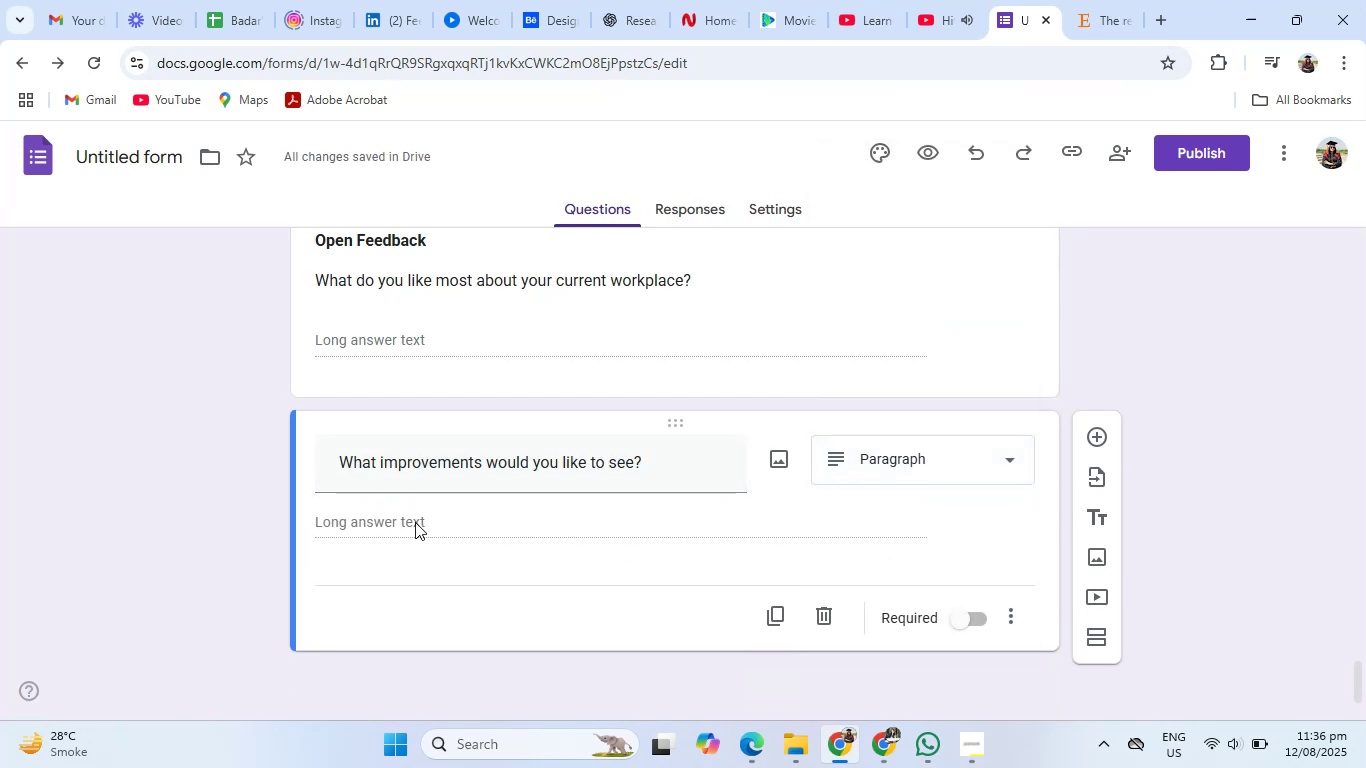 
right_click([415, 522])
 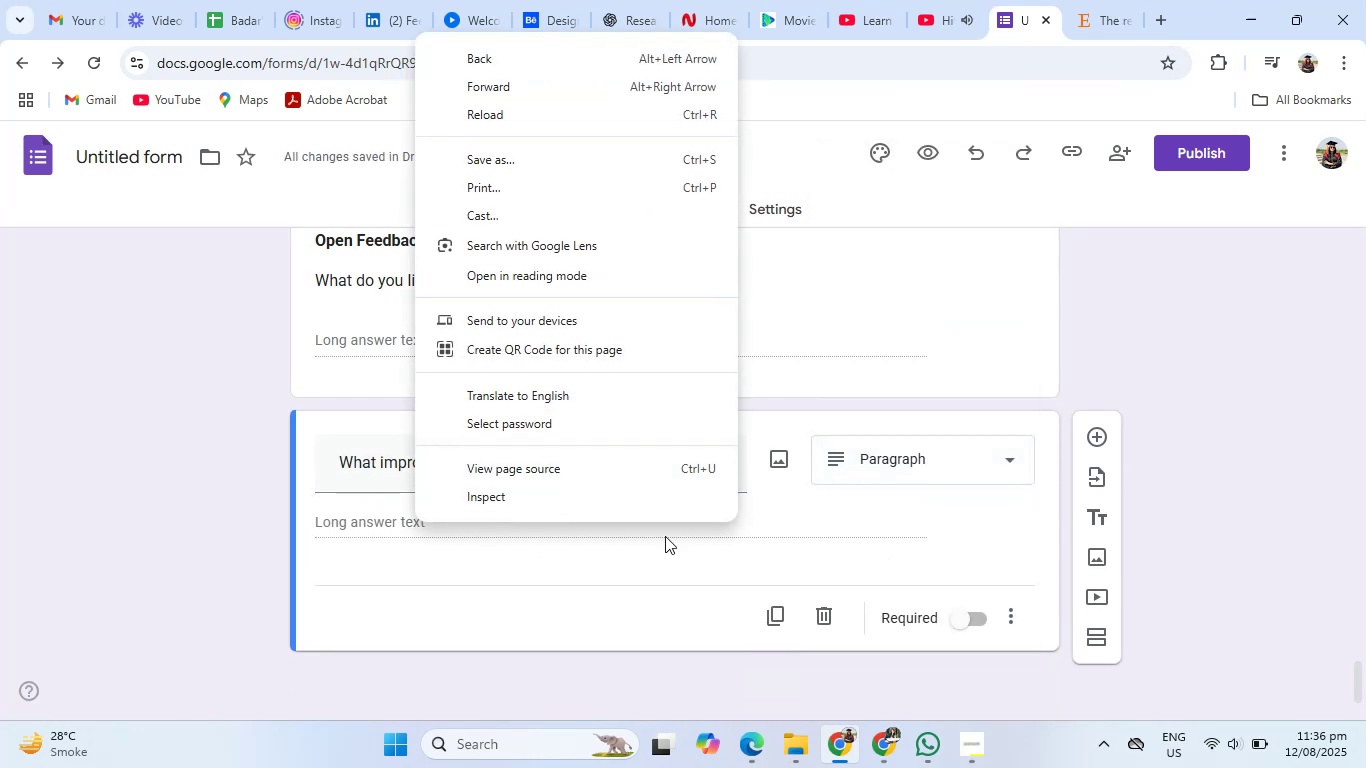 
left_click([785, 521])
 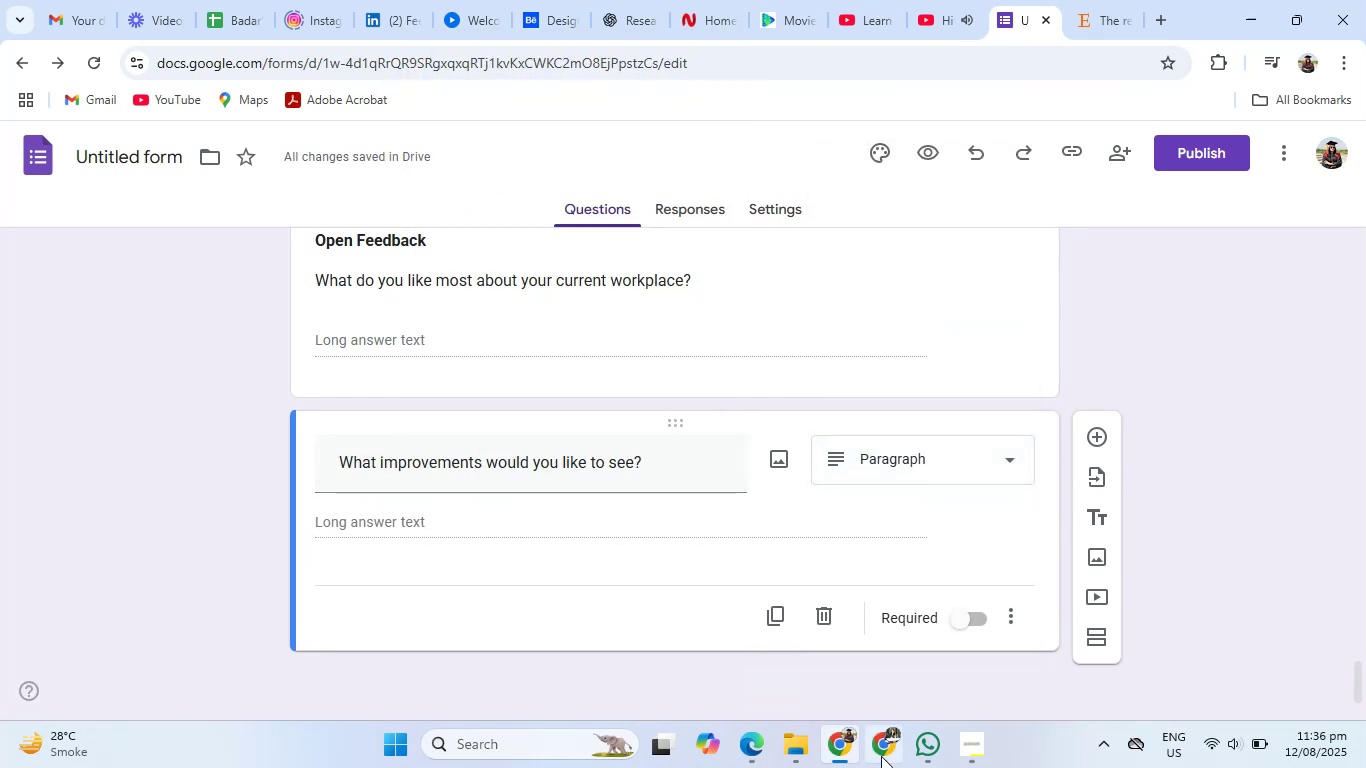 
left_click([881, 756])
 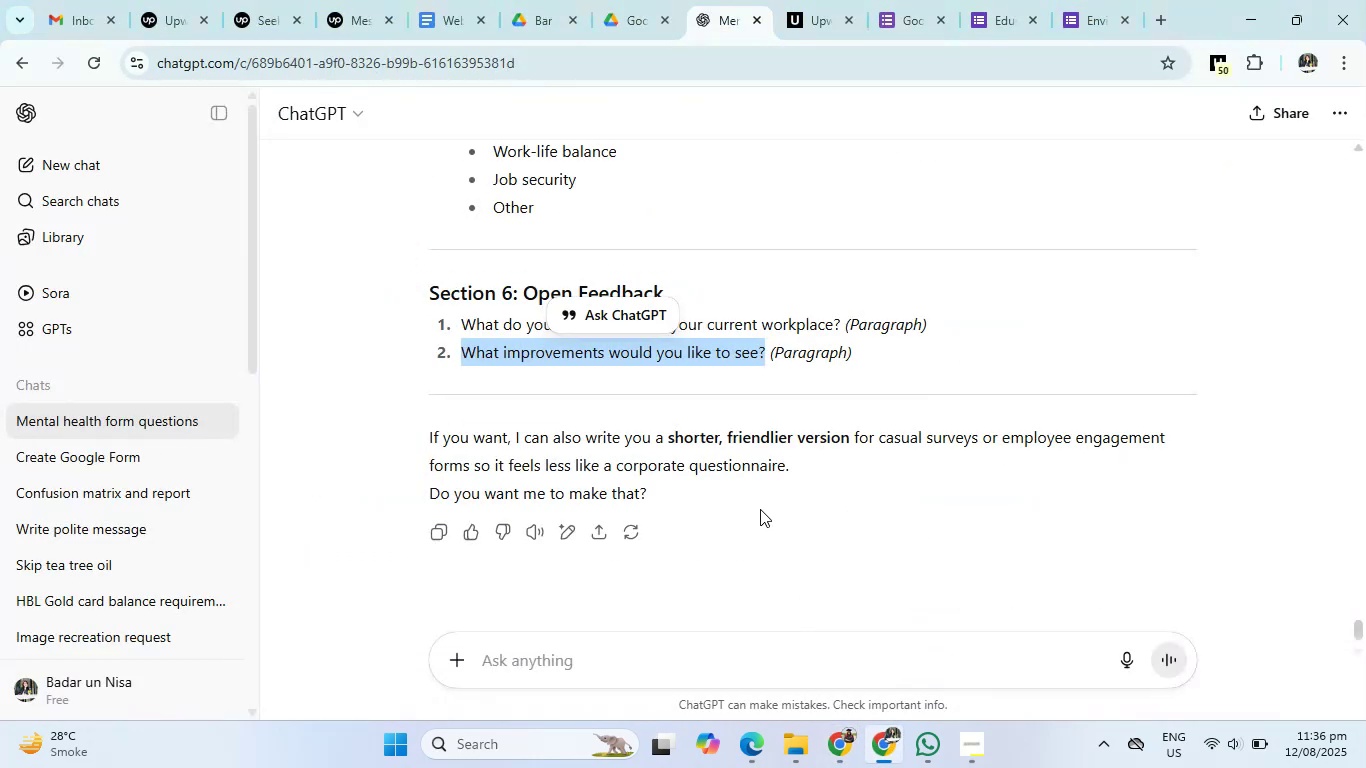 
left_click([760, 509])
 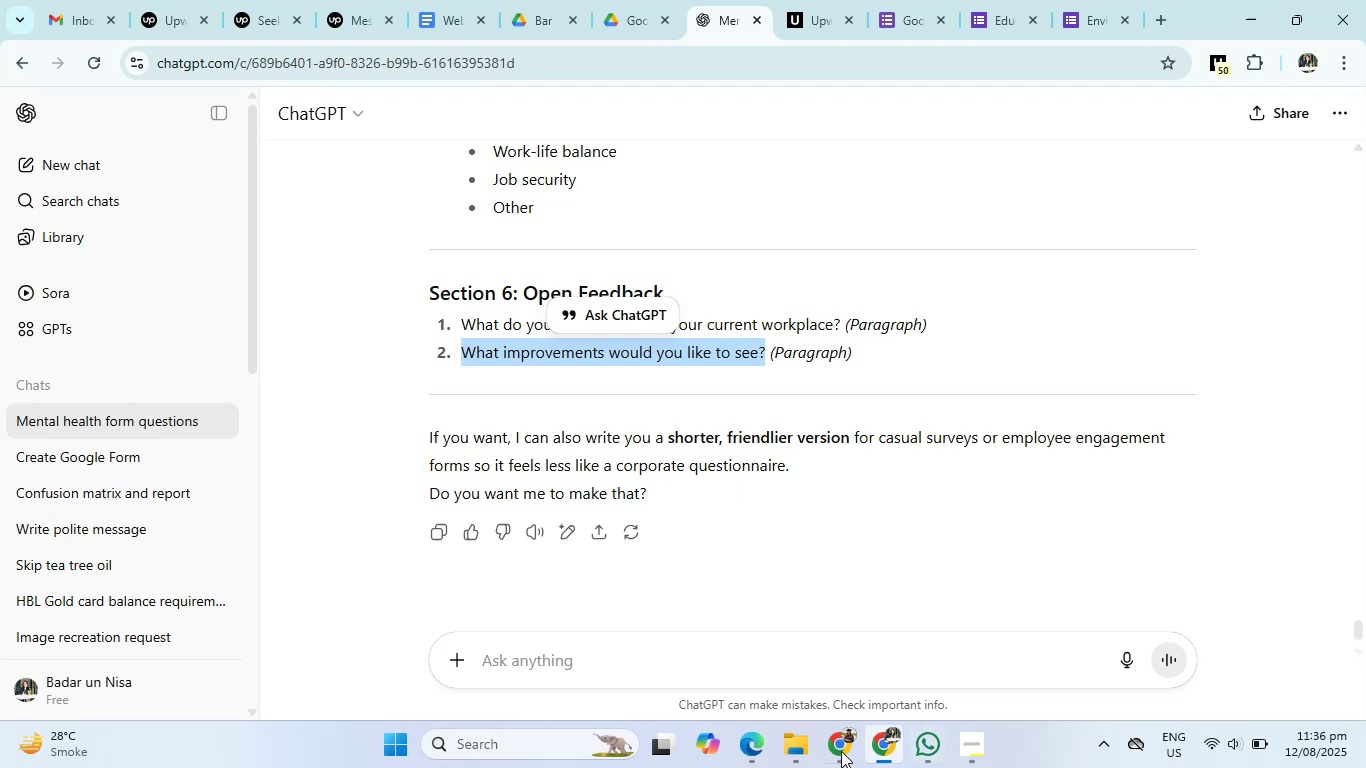 
left_click([835, 740])
 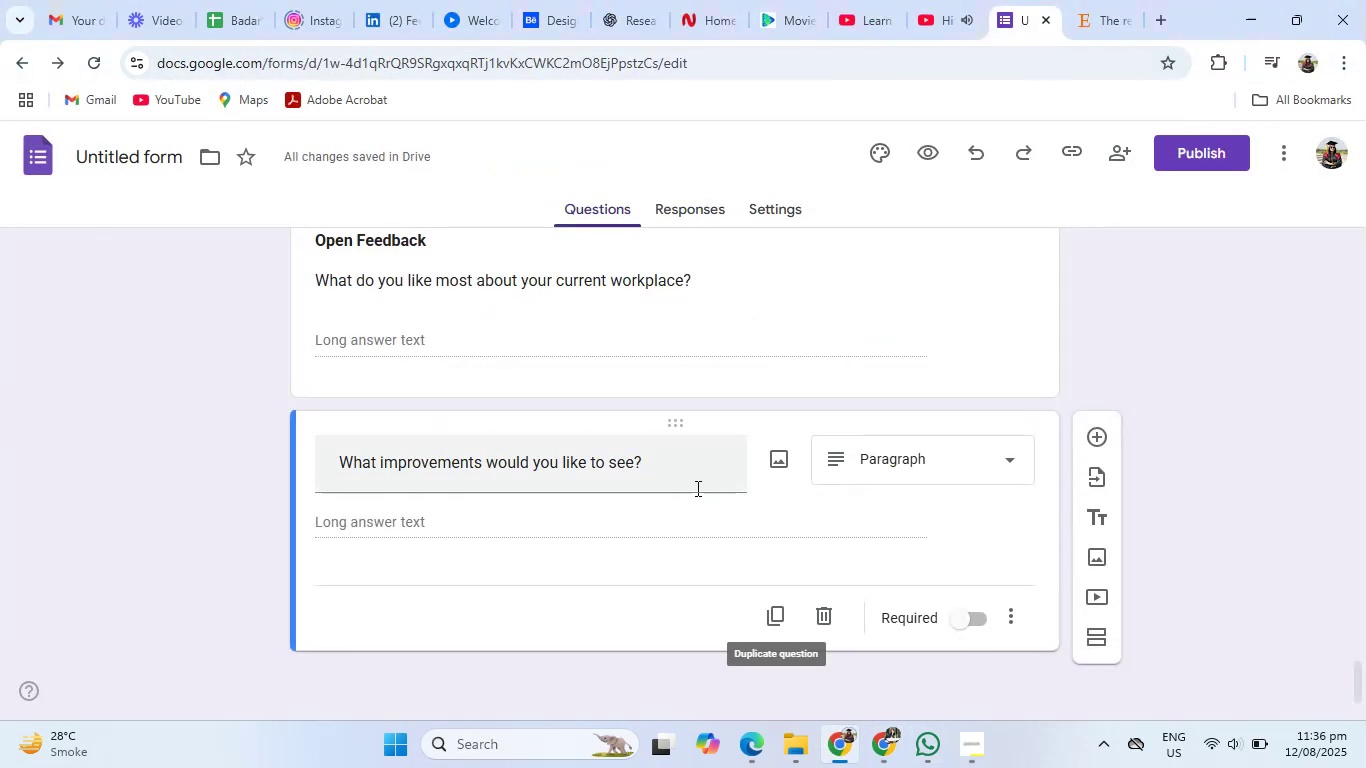 
left_click_drag(start_coordinate=[659, 465], to_coordinate=[309, 477])
 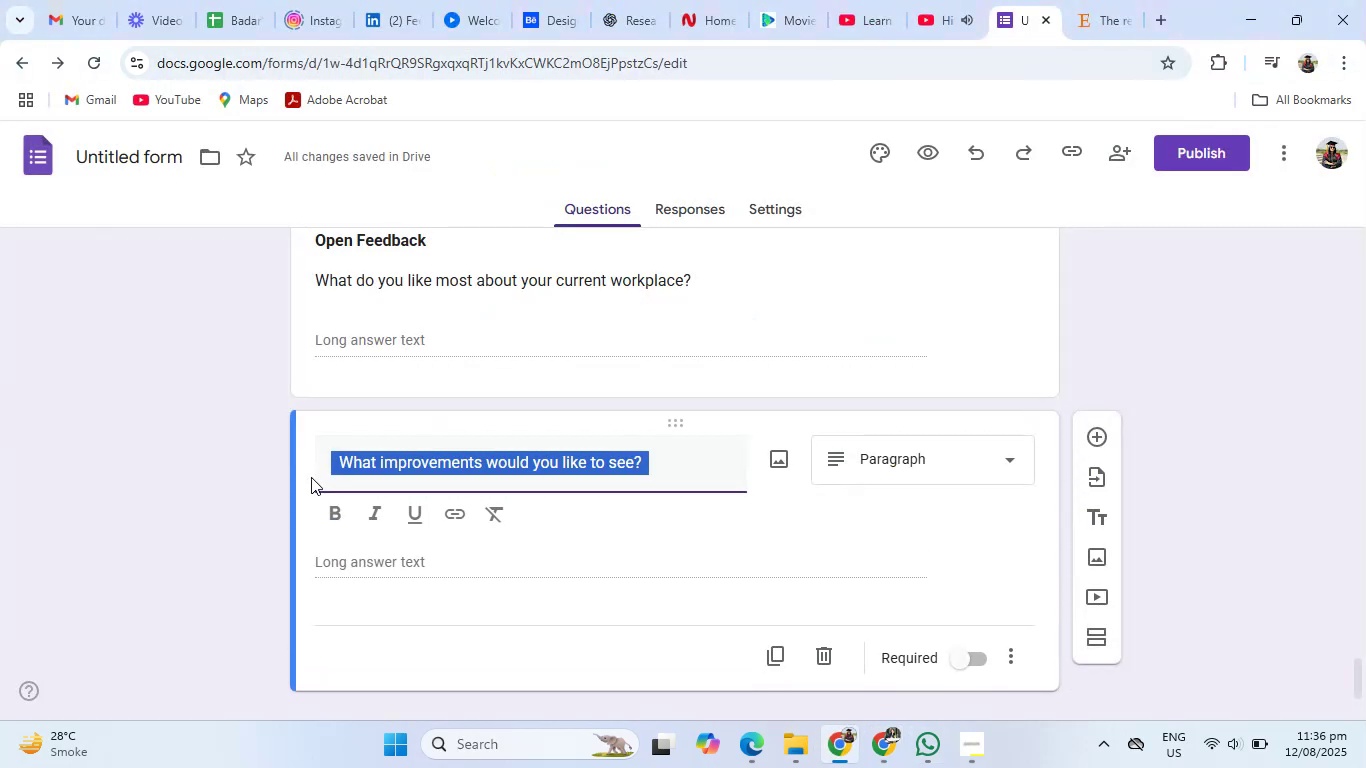 
key(Backspace)
 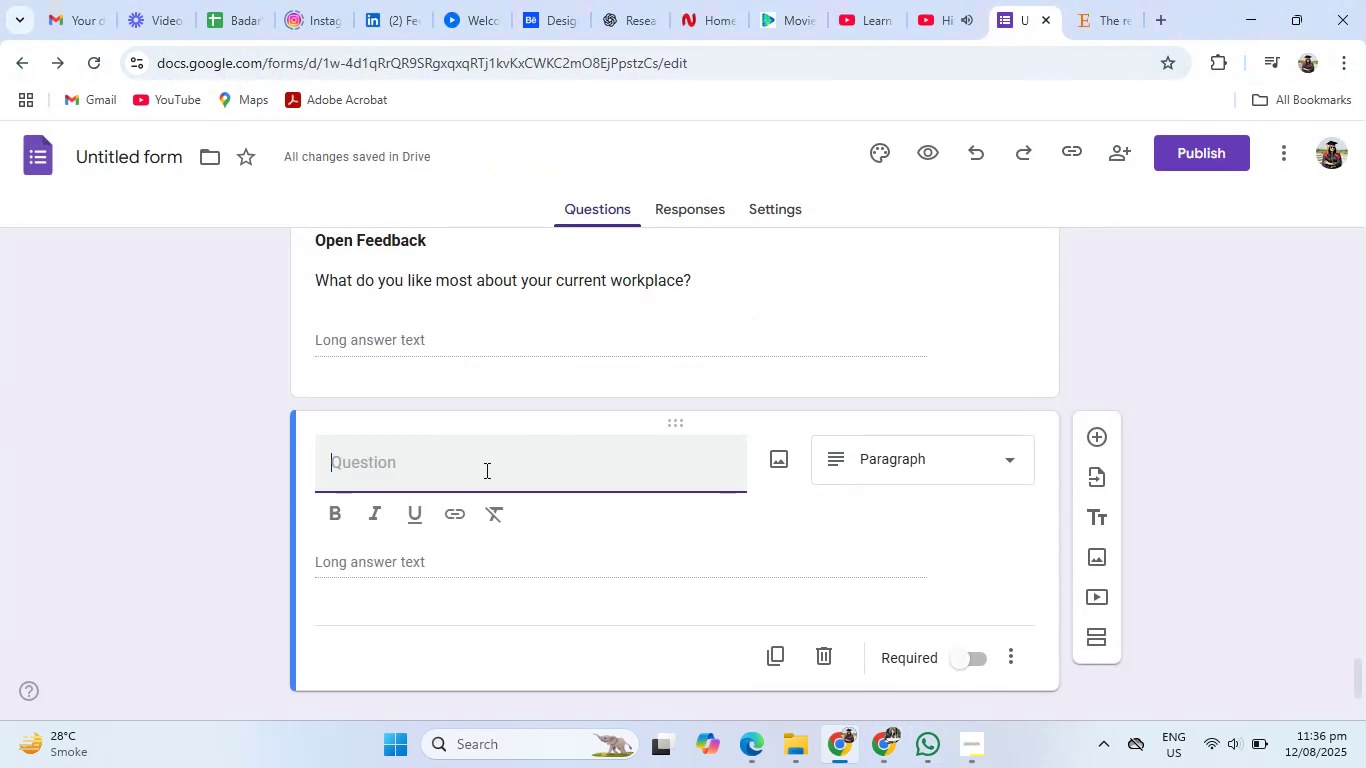 
right_click([485, 470])
 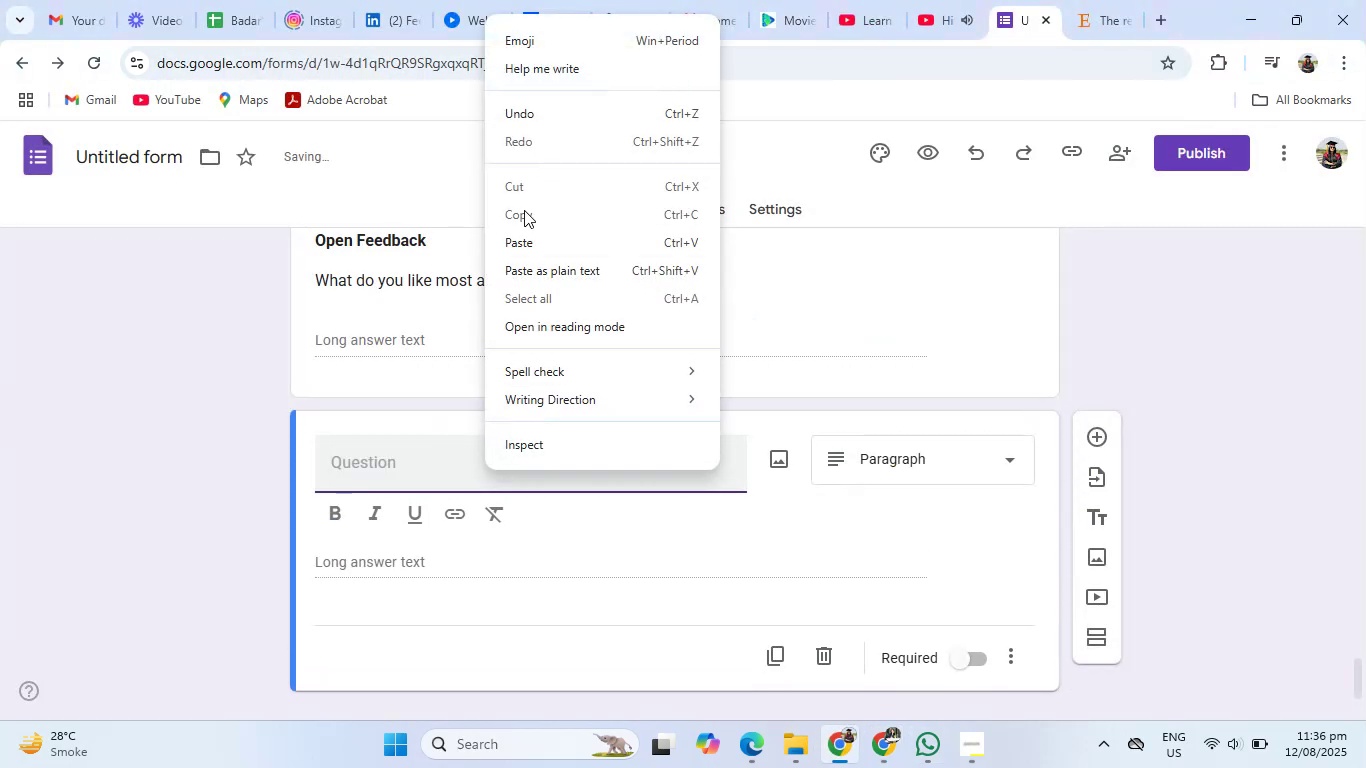 
left_click([513, 239])
 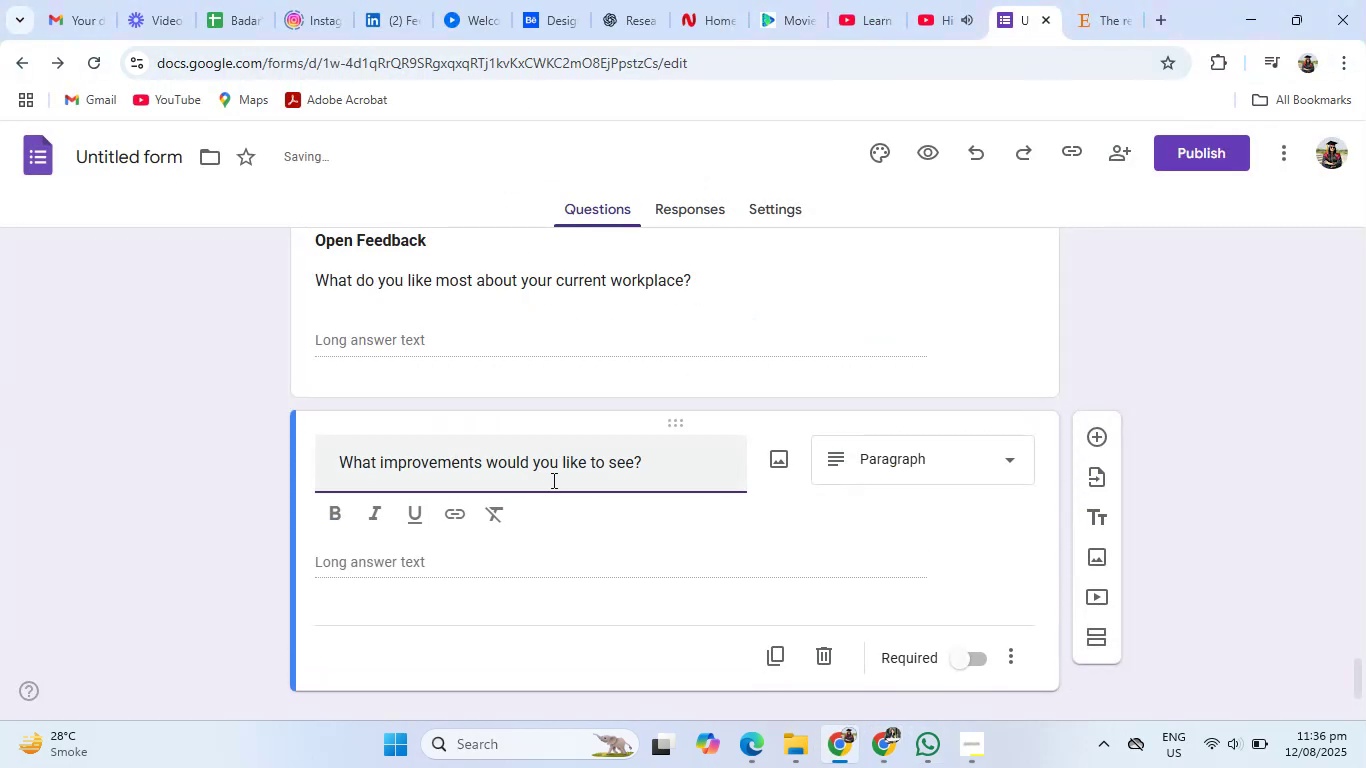 
scroll: coordinate [557, 482], scroll_direction: up, amount: 2.0
 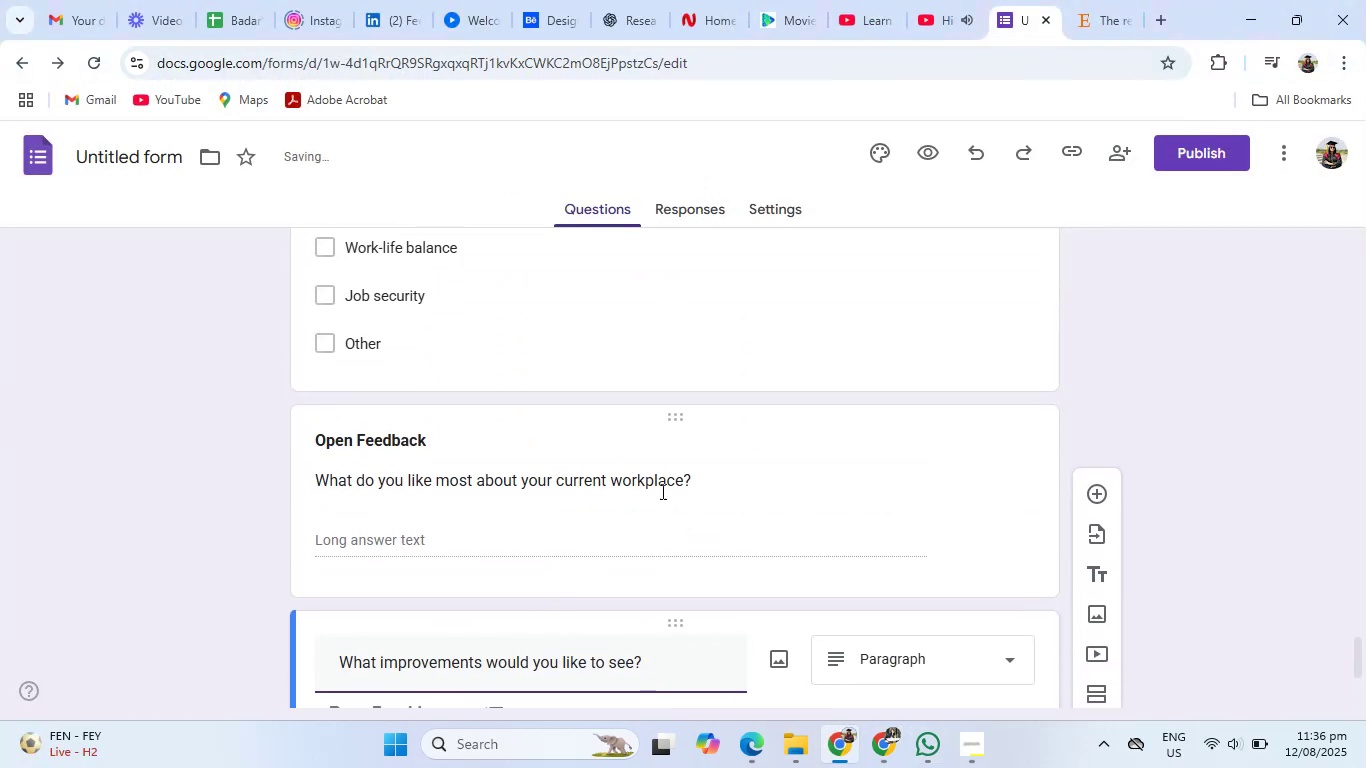 
scroll: coordinate [774, 560], scroll_direction: down, amount: 3.0
 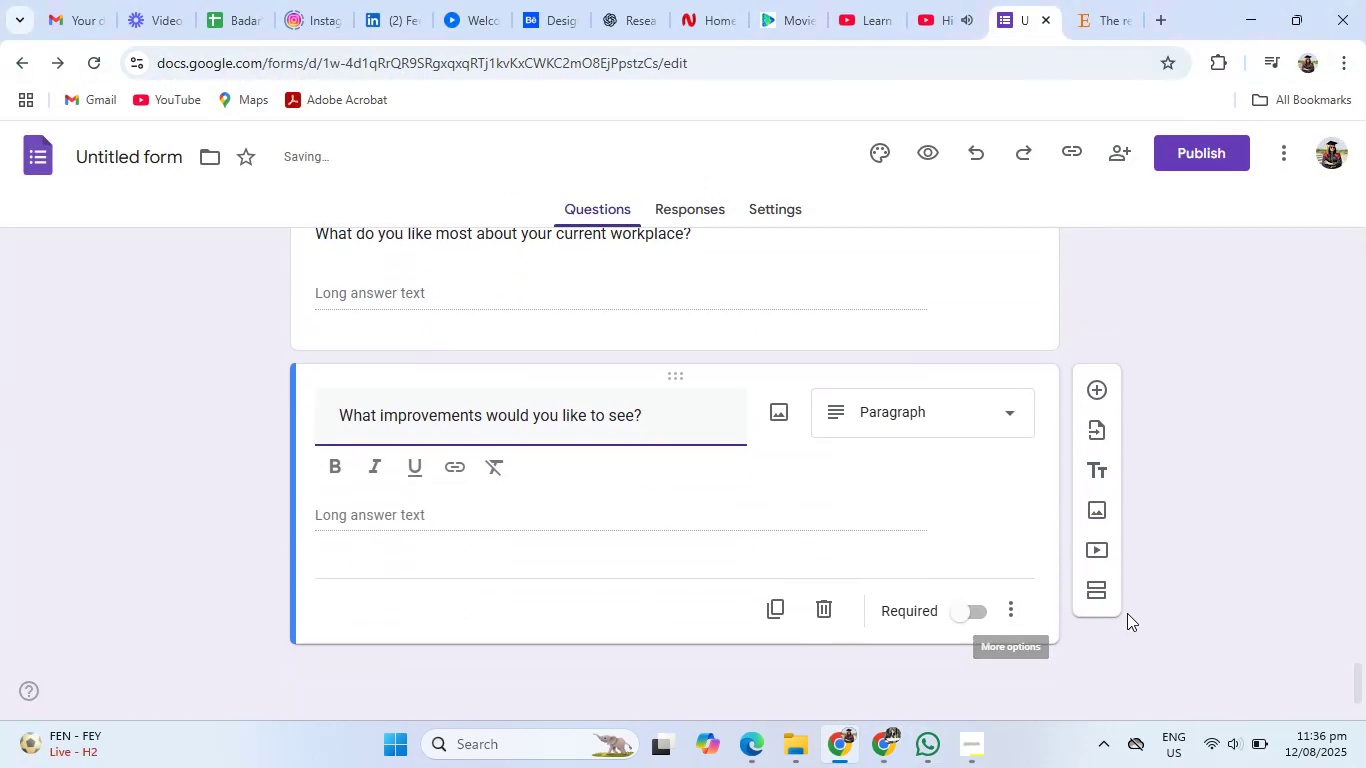 
left_click([1180, 638])
 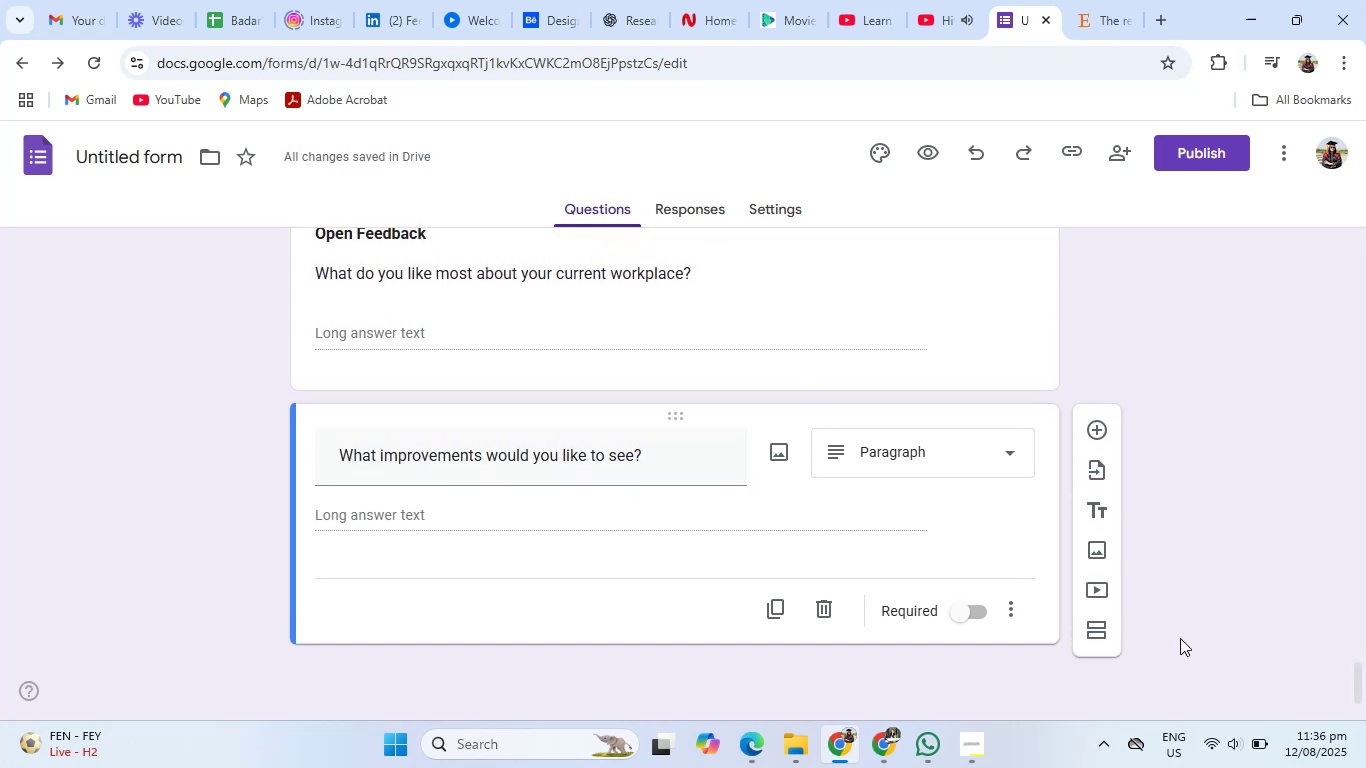 
scroll: coordinate [982, 538], scroll_direction: up, amount: 54.0
 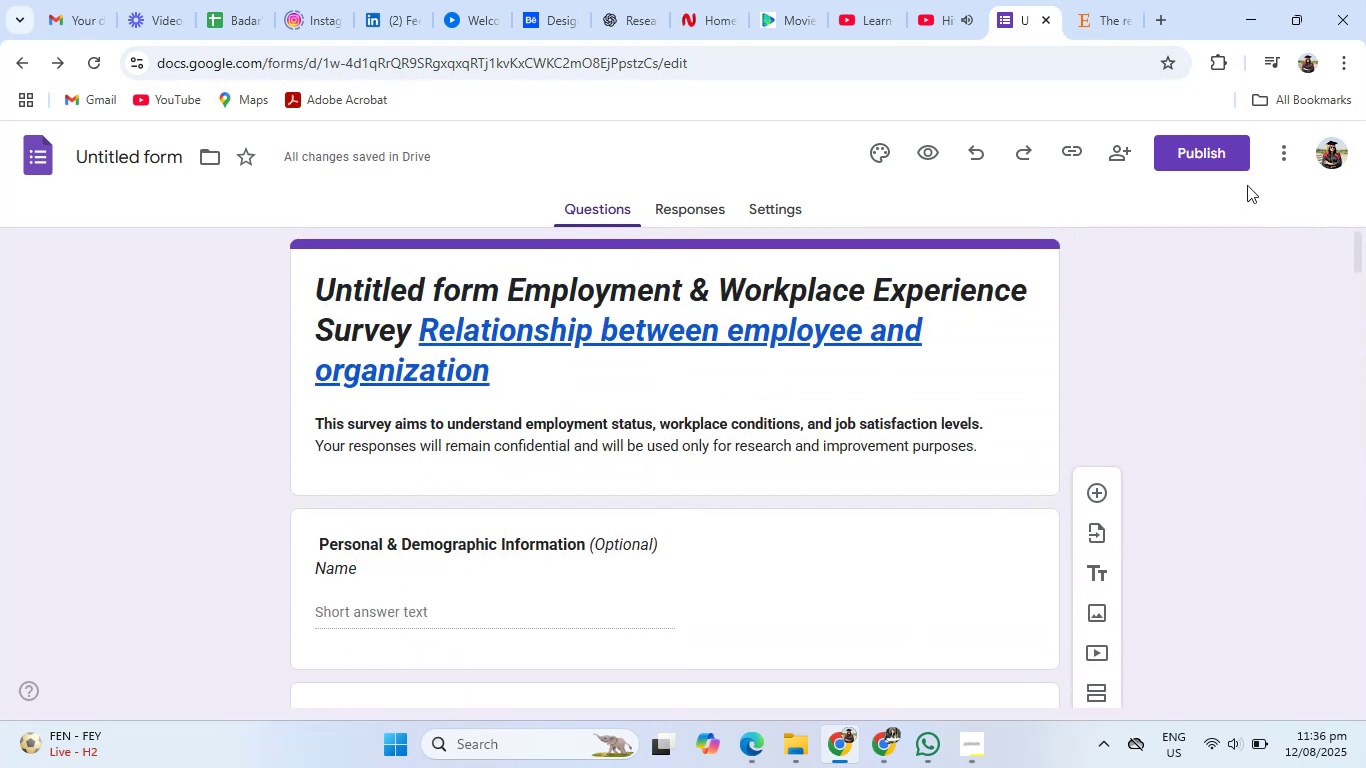 
left_click([1210, 167])
 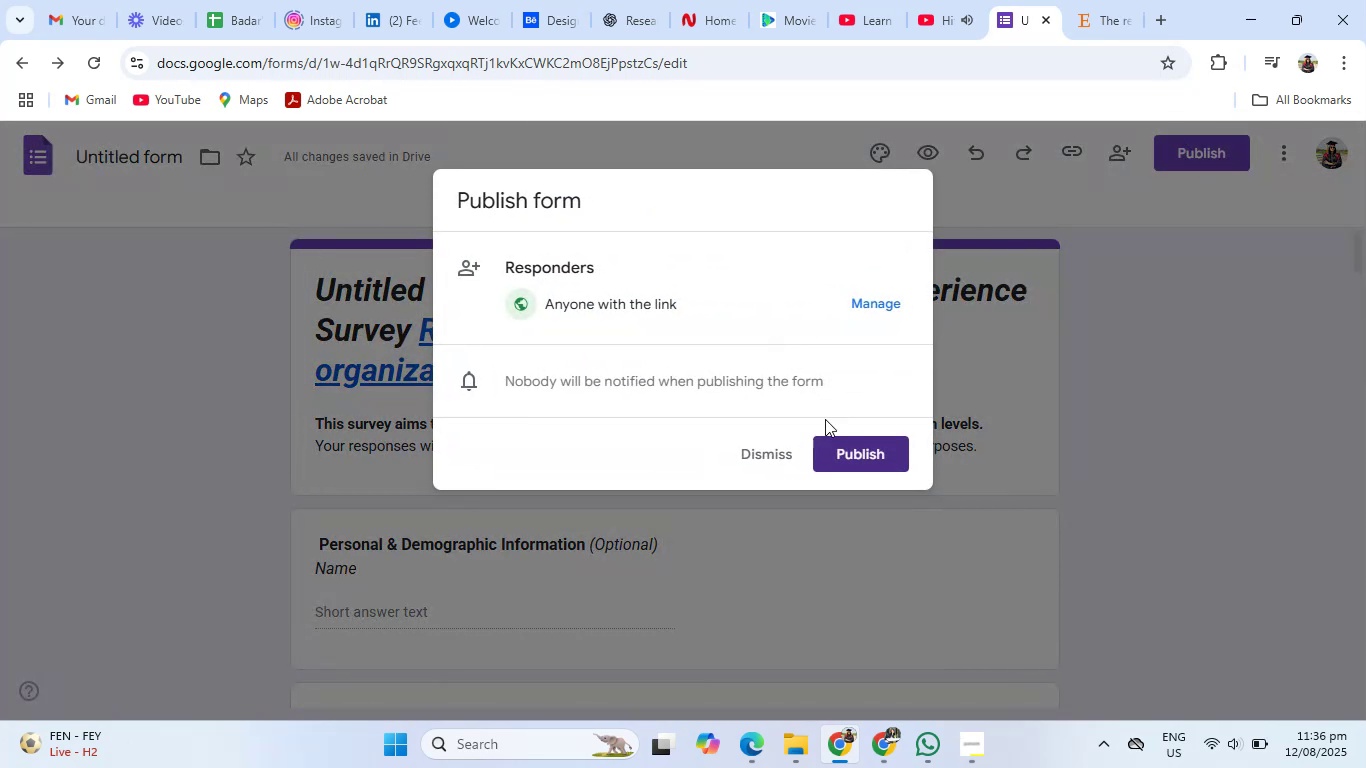 
left_click([871, 453])
 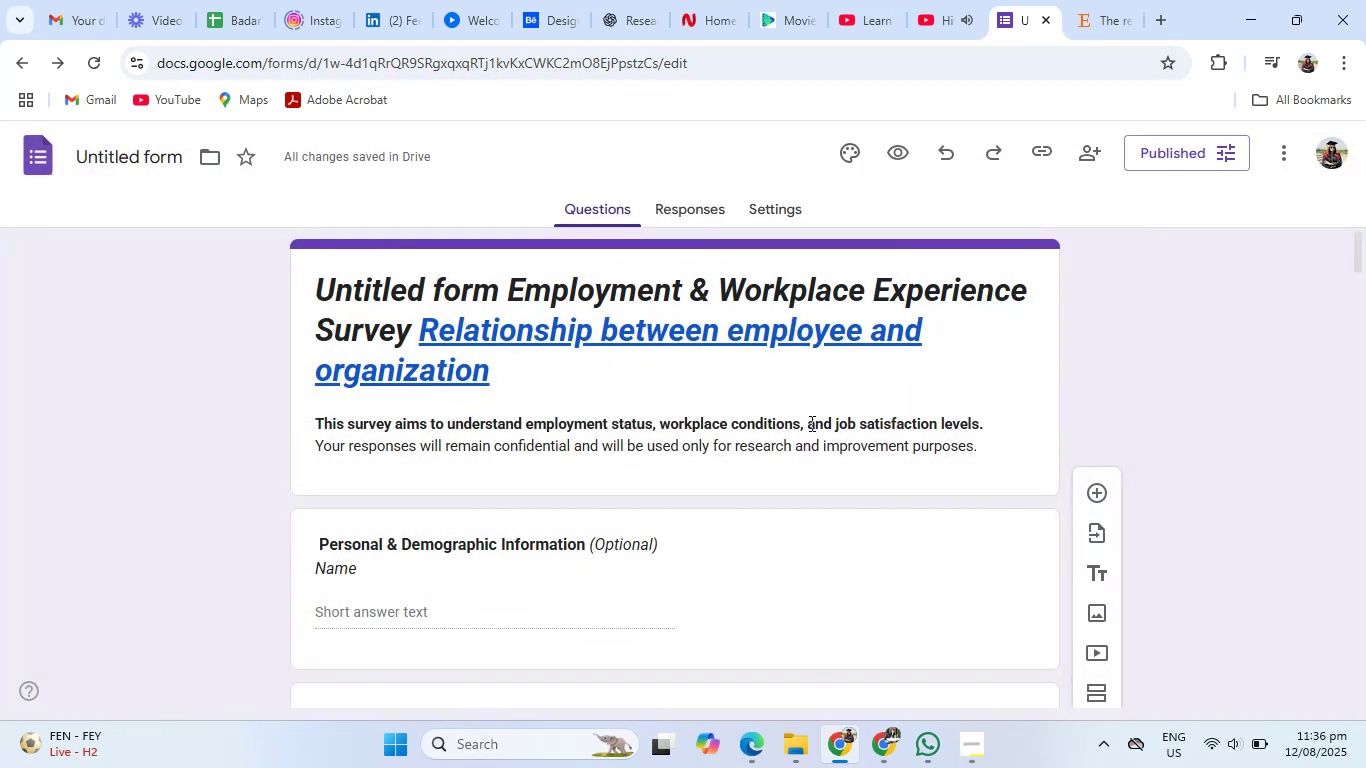 
left_click([1185, 156])
 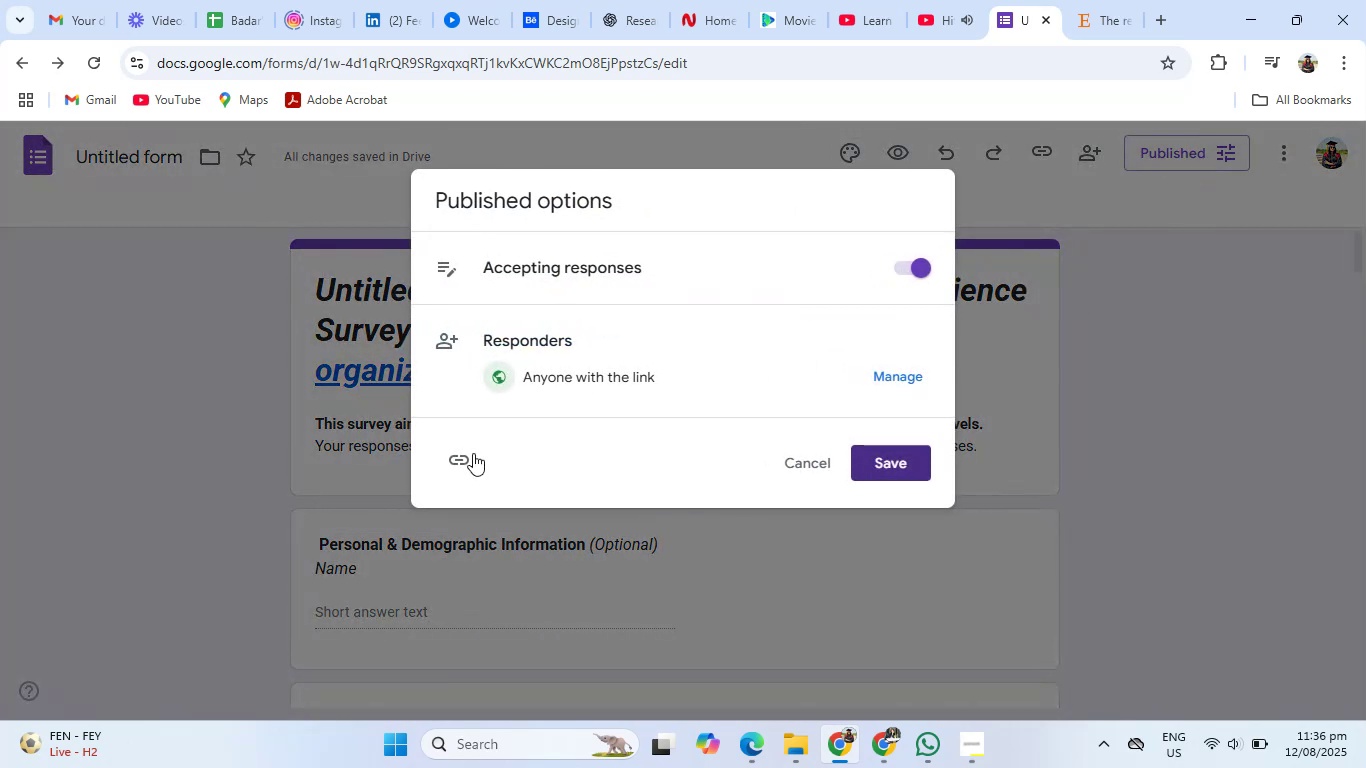 
left_click([443, 464])
 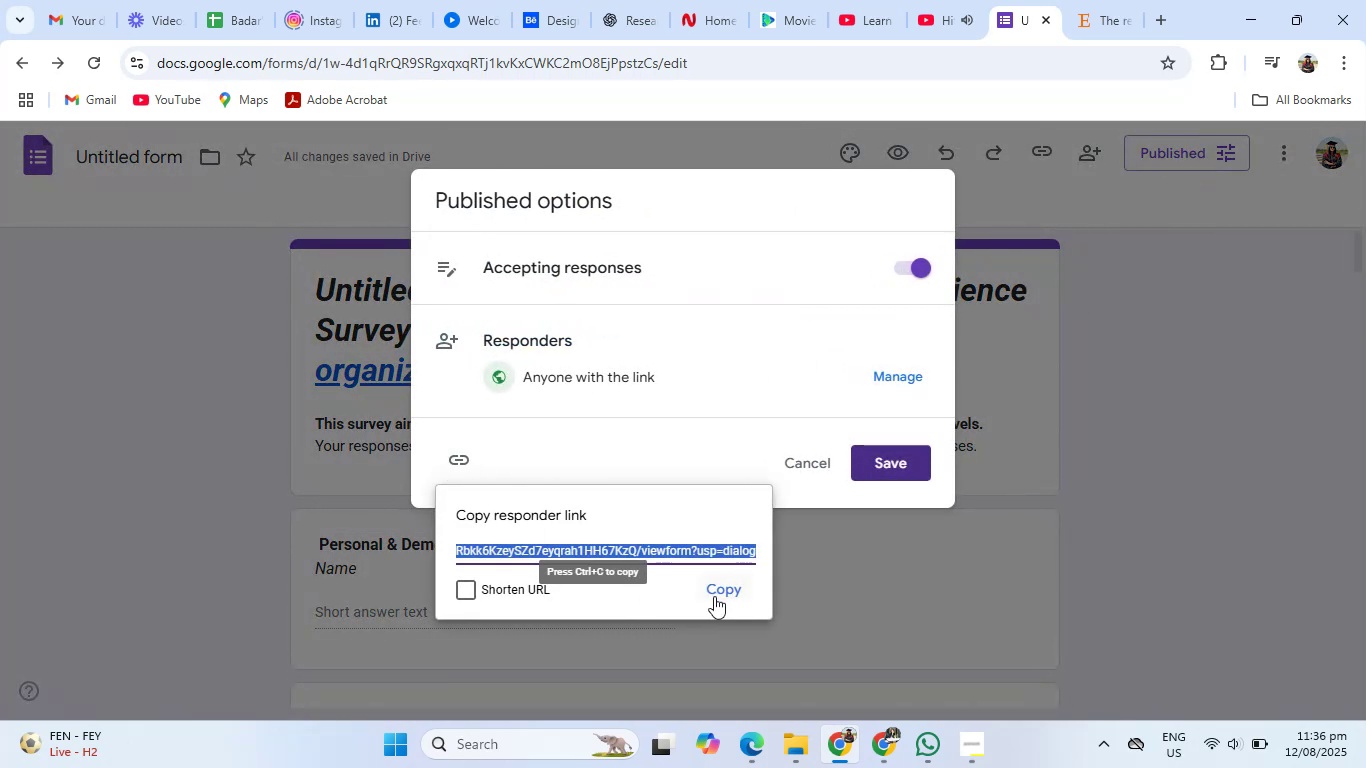 
left_click([718, 595])
 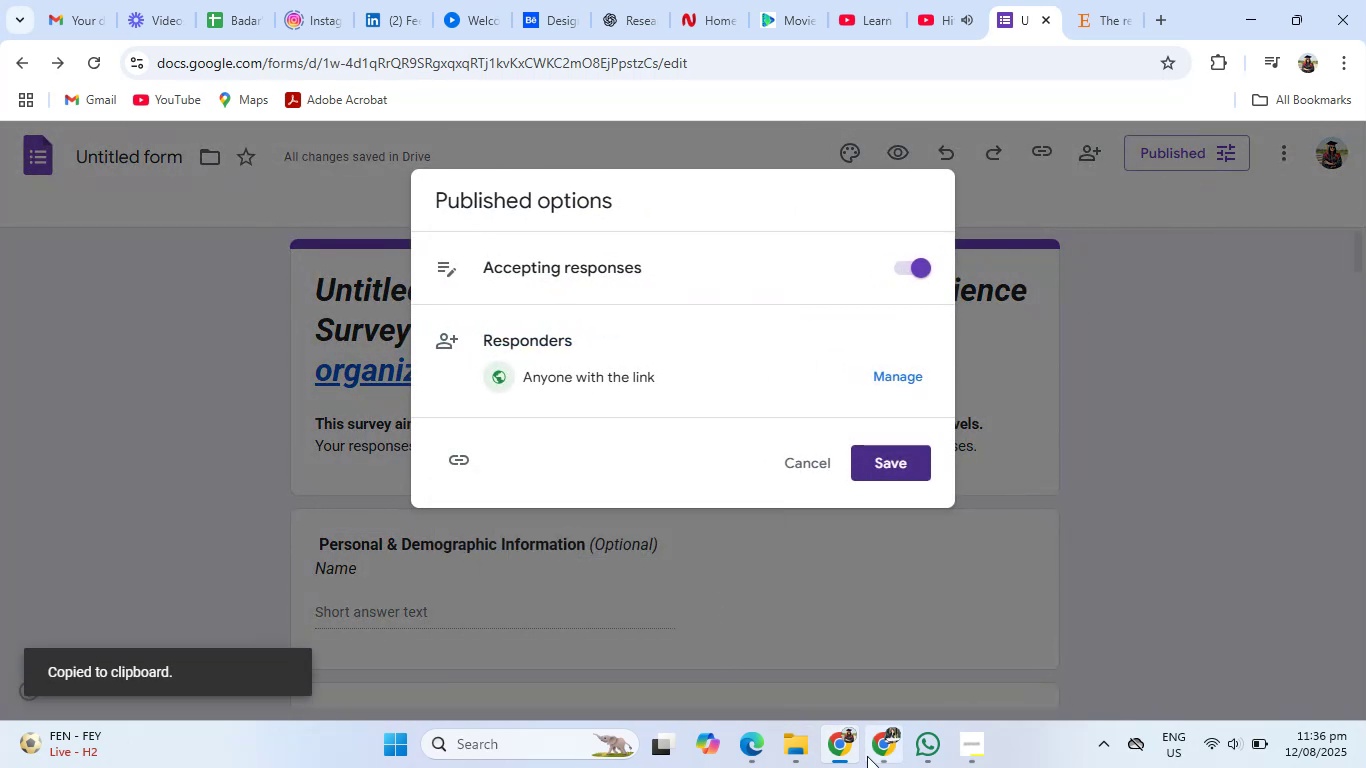 
left_click([882, 748])
 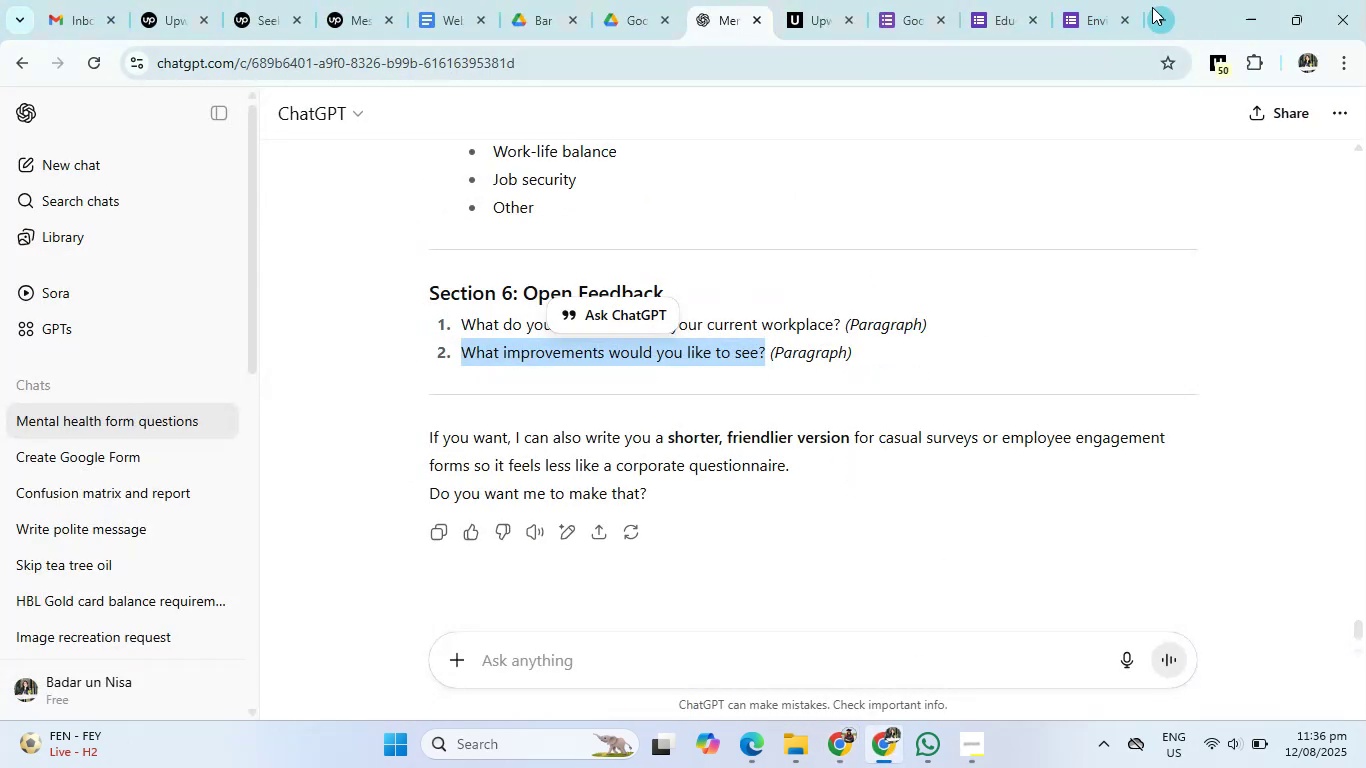 
left_click([1156, 15])
 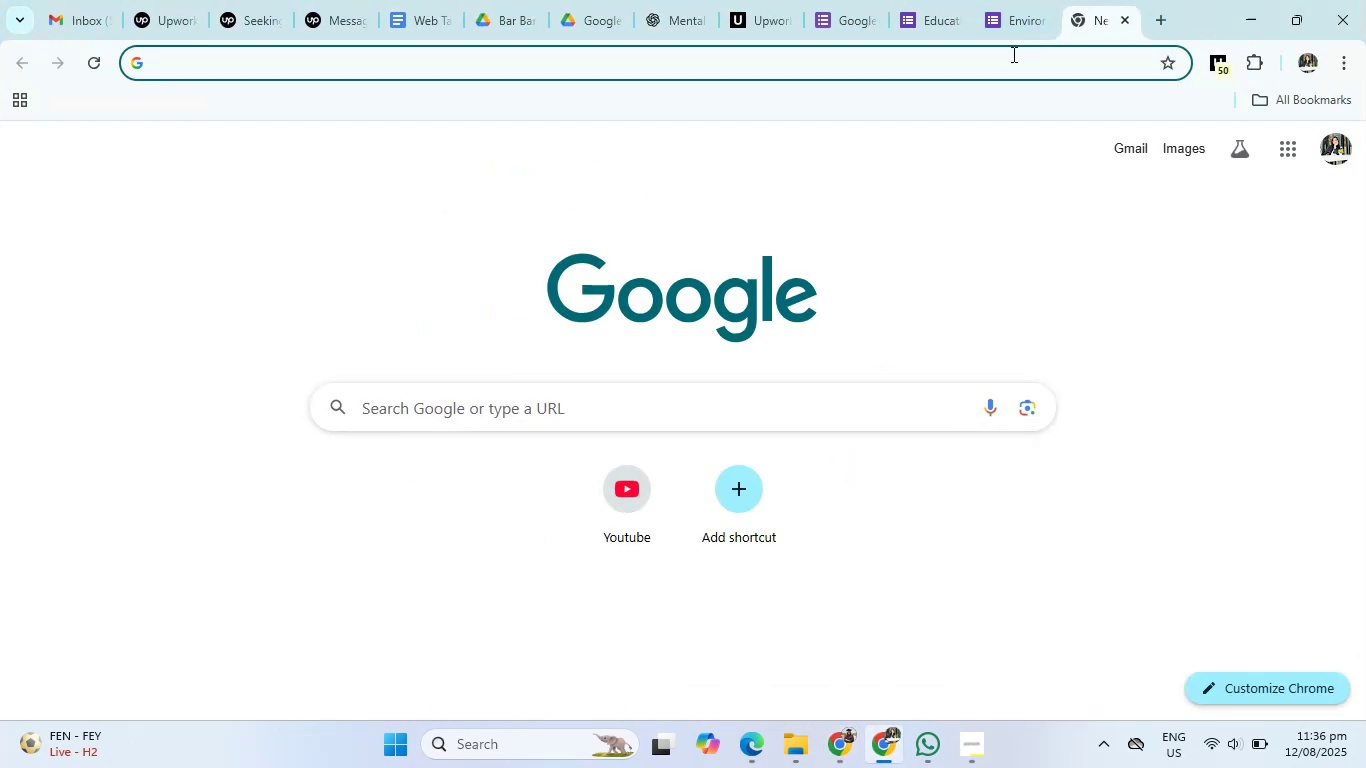 
right_click([1012, 54])
 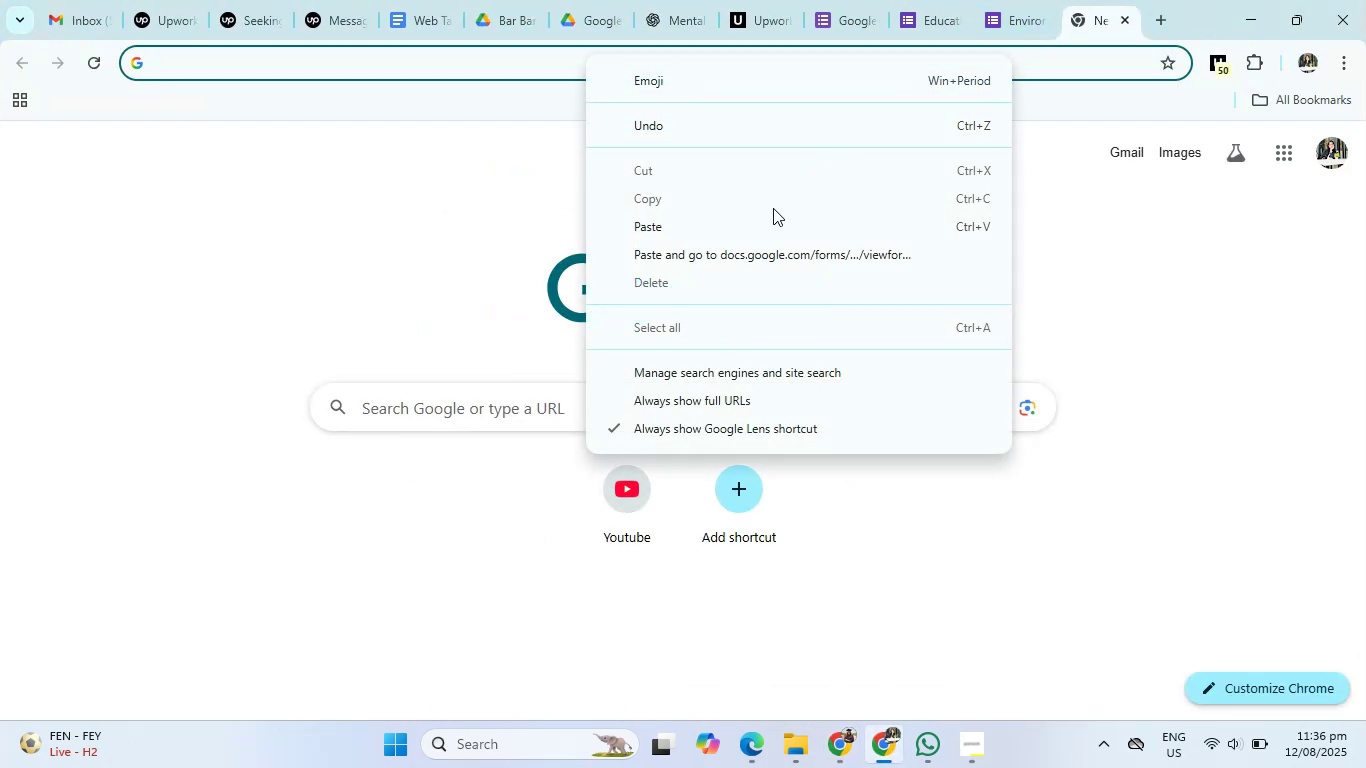 
left_click([761, 230])
 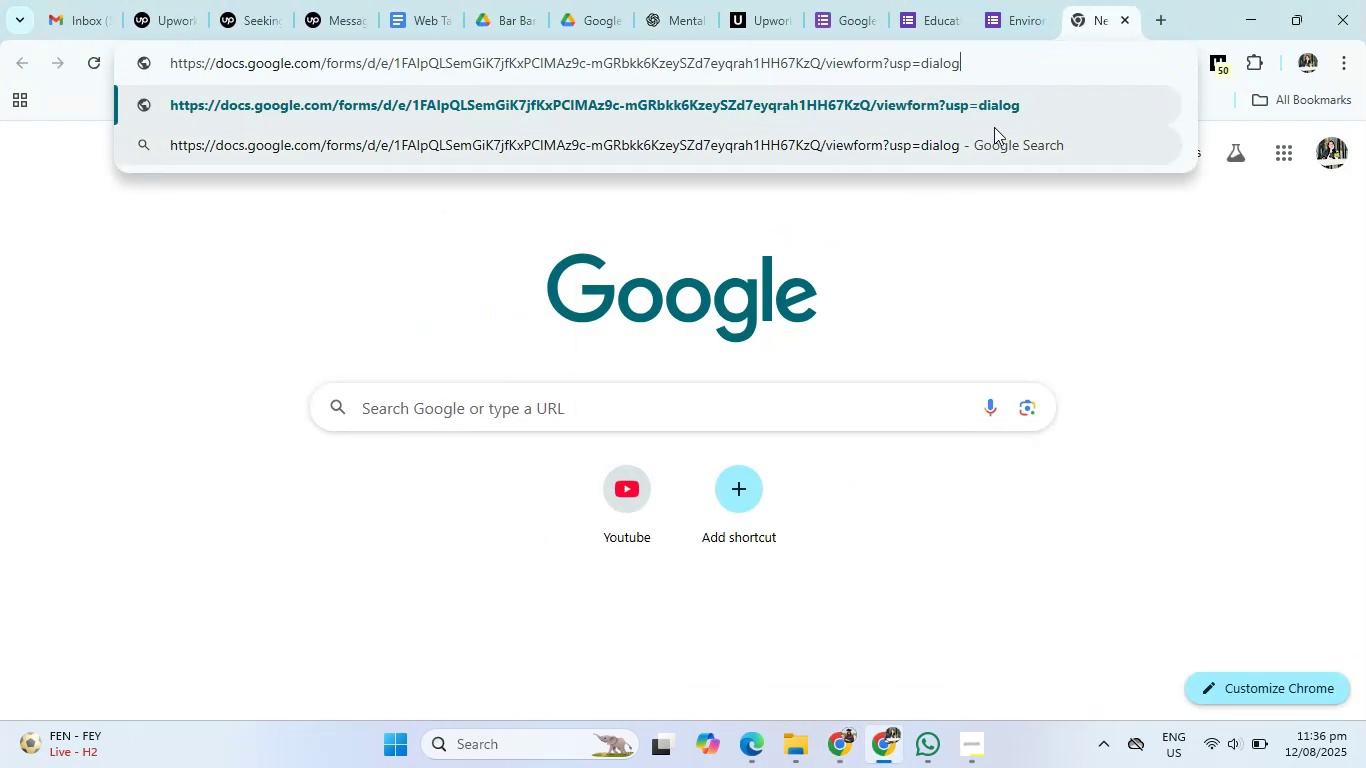 
left_click([1010, 101])
 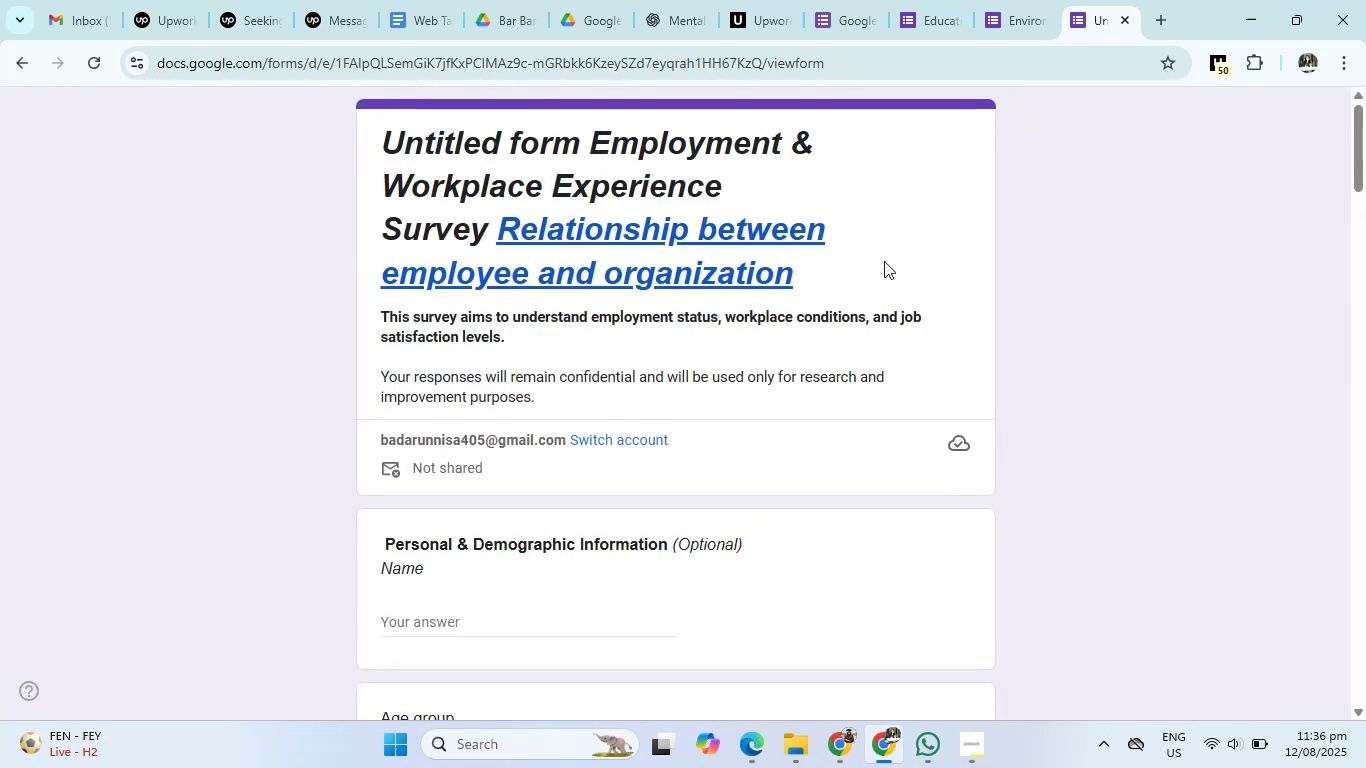 
scroll: coordinate [855, 372], scroll_direction: down, amount: 3.0
 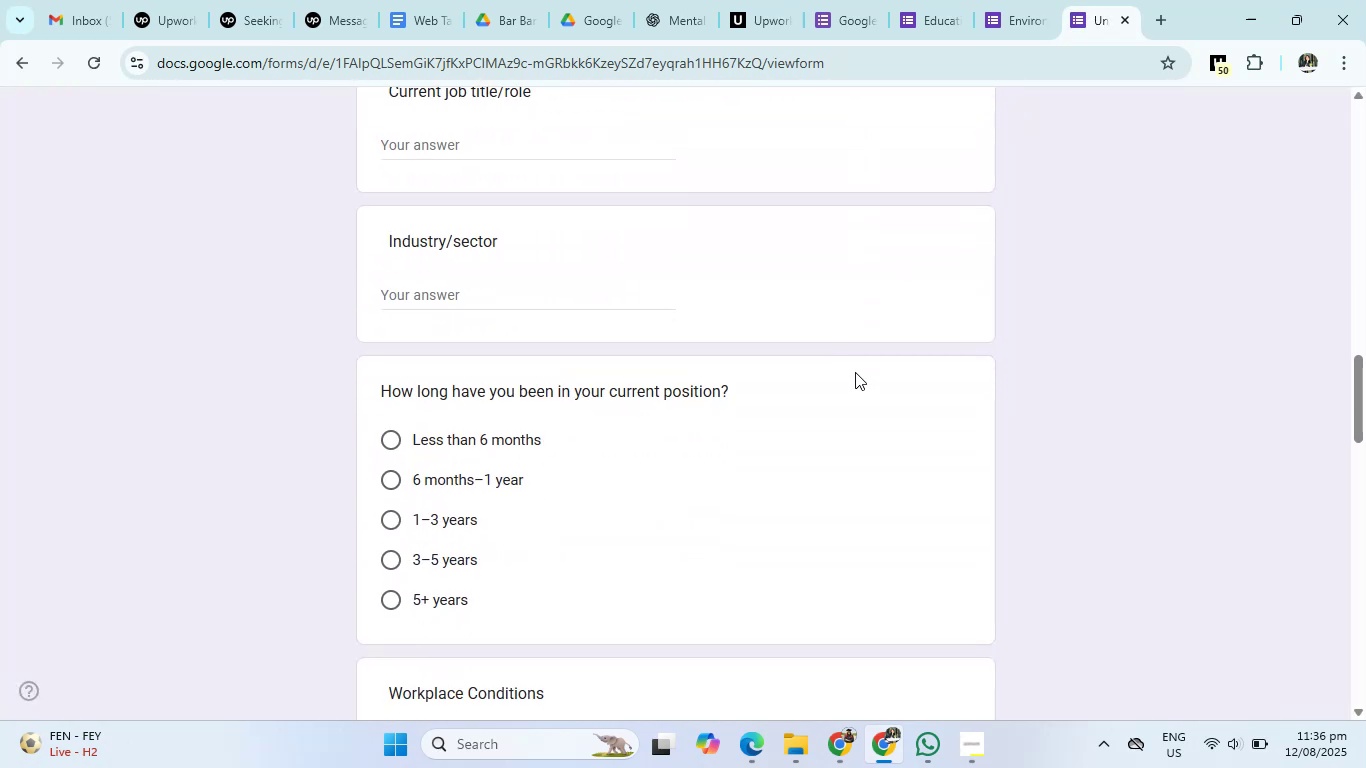 
scroll: coordinate [896, 474], scroll_direction: up, amount: 20.0
 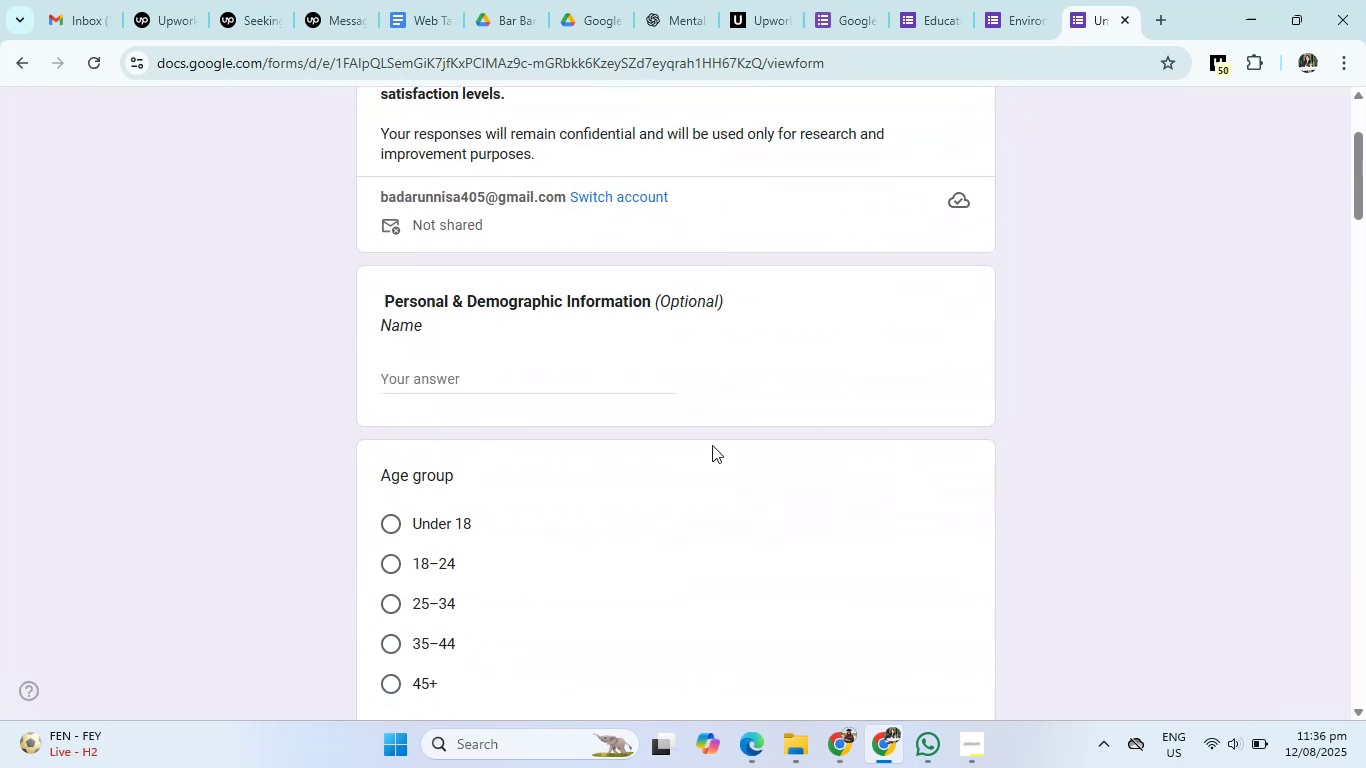 
scroll: coordinate [595, 510], scroll_direction: down, amount: 2.0
 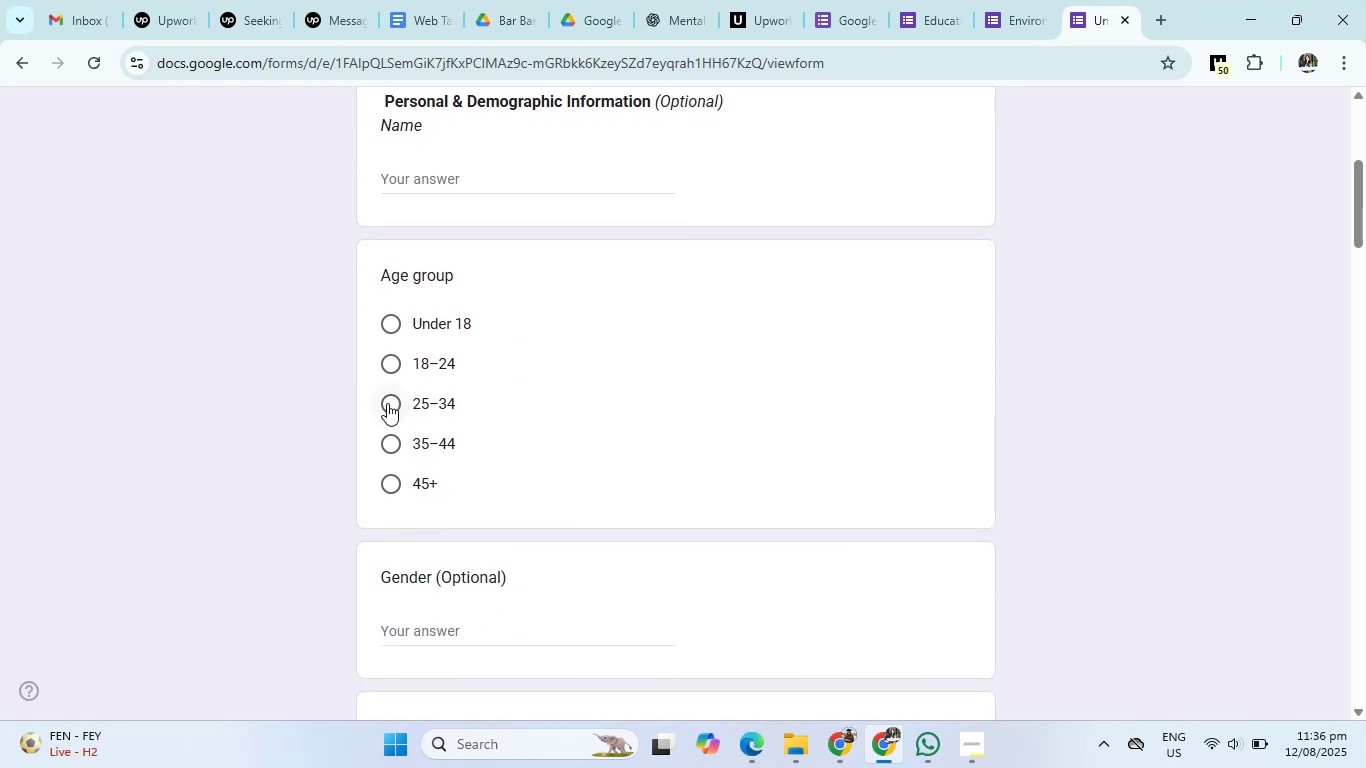 
left_click([385, 361])
 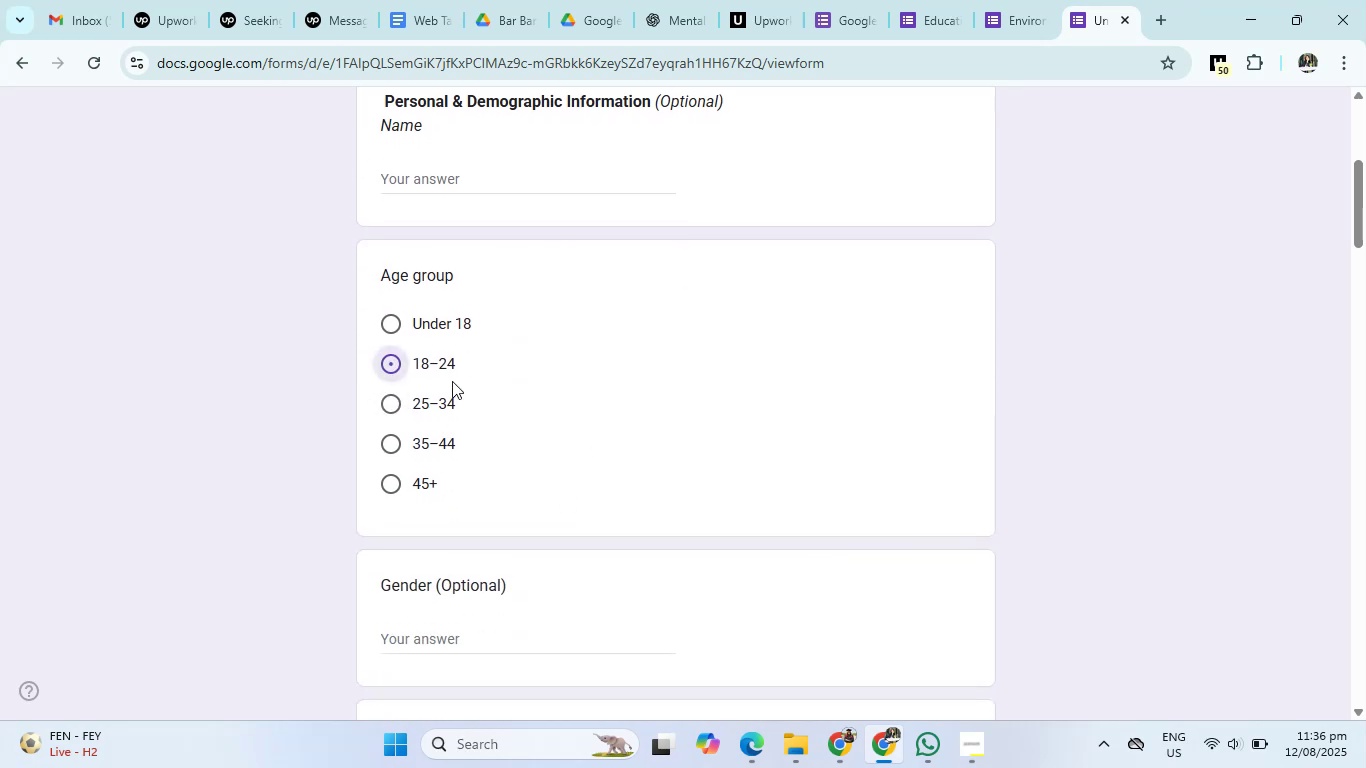 
scroll: coordinate [465, 470], scroll_direction: down, amount: 5.0
 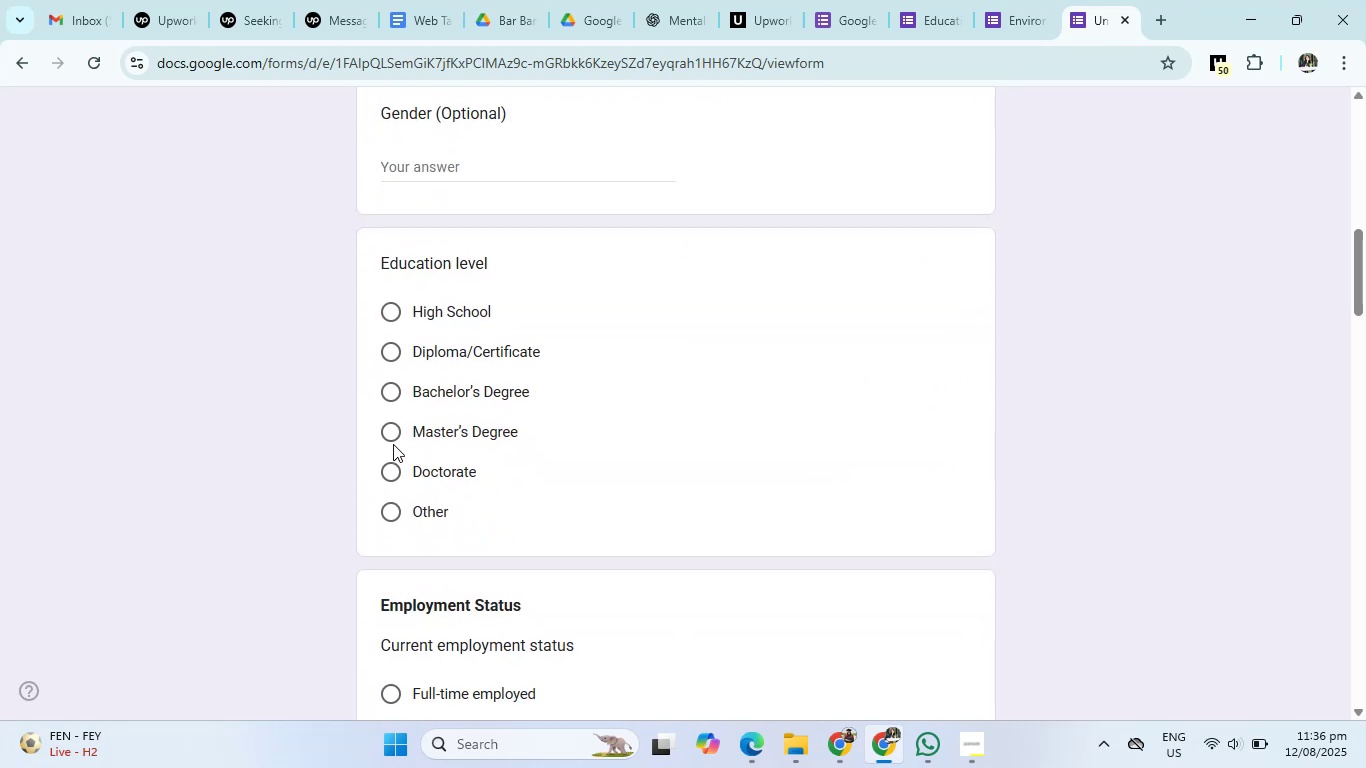 
left_click([395, 434])
 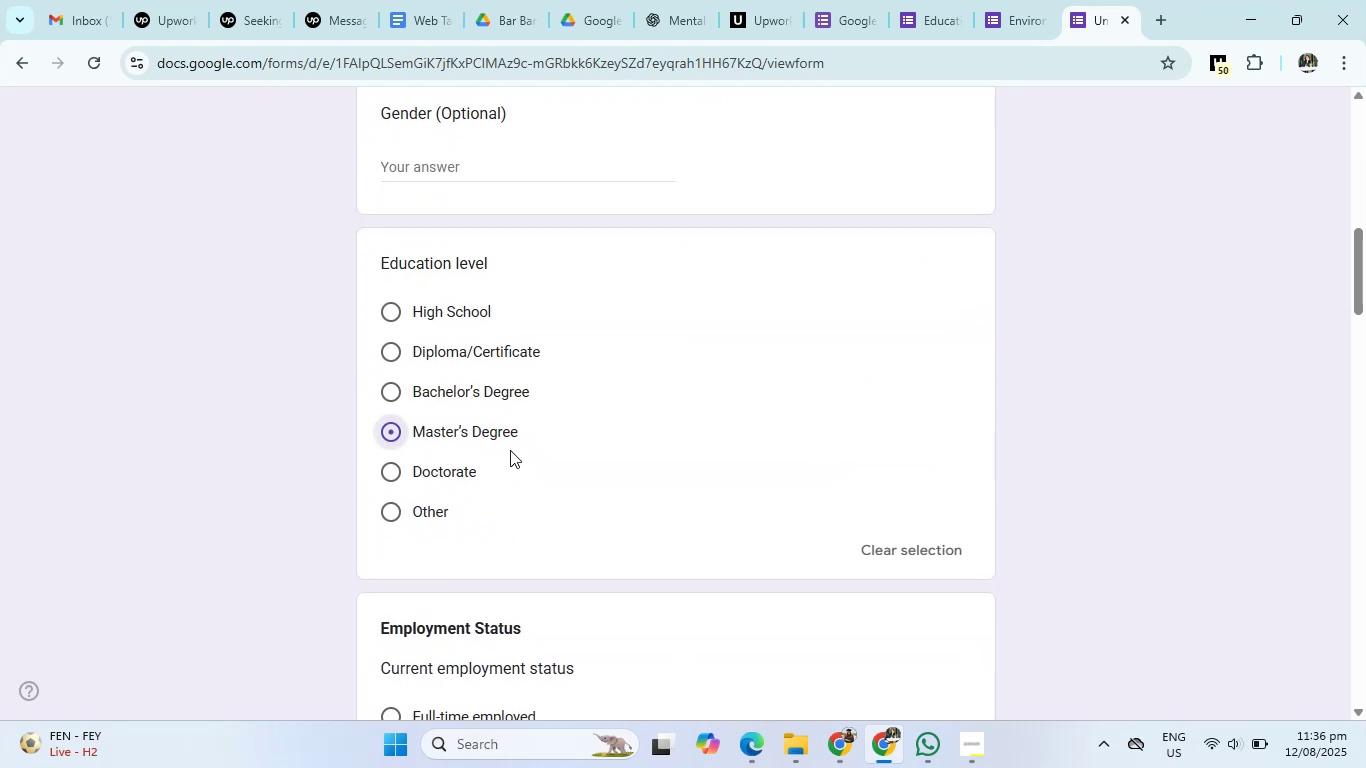 
scroll: coordinate [628, 474], scroll_direction: down, amount: 4.0
 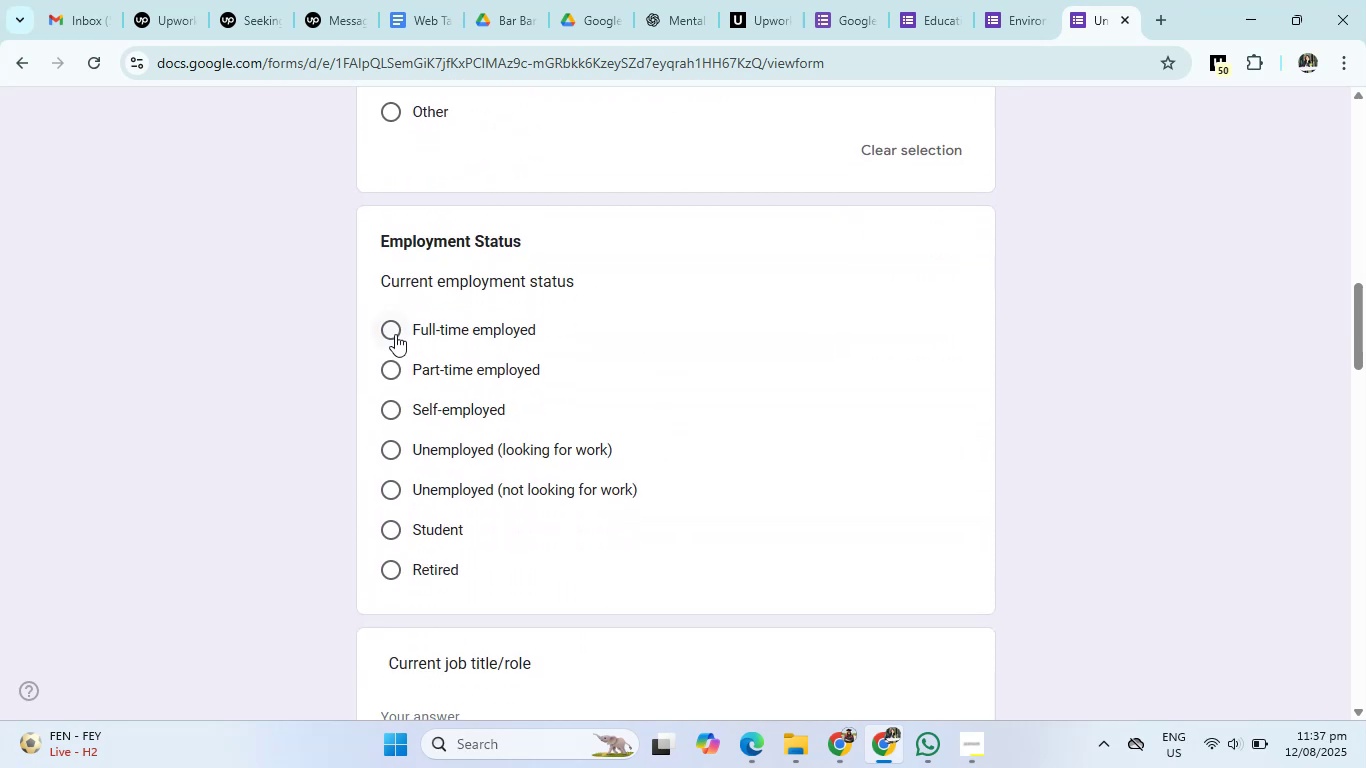 
left_click([388, 407])
 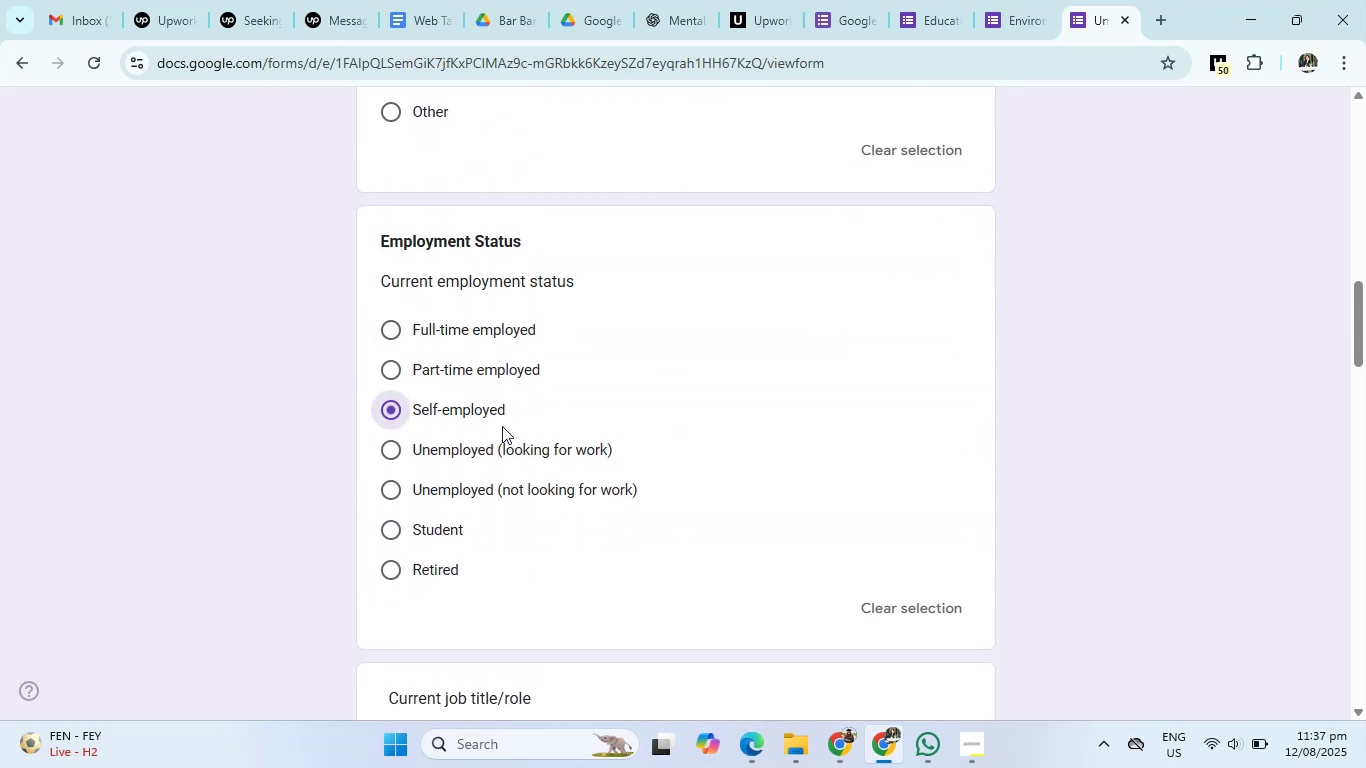 
scroll: coordinate [692, 472], scroll_direction: down, amount: 4.0
 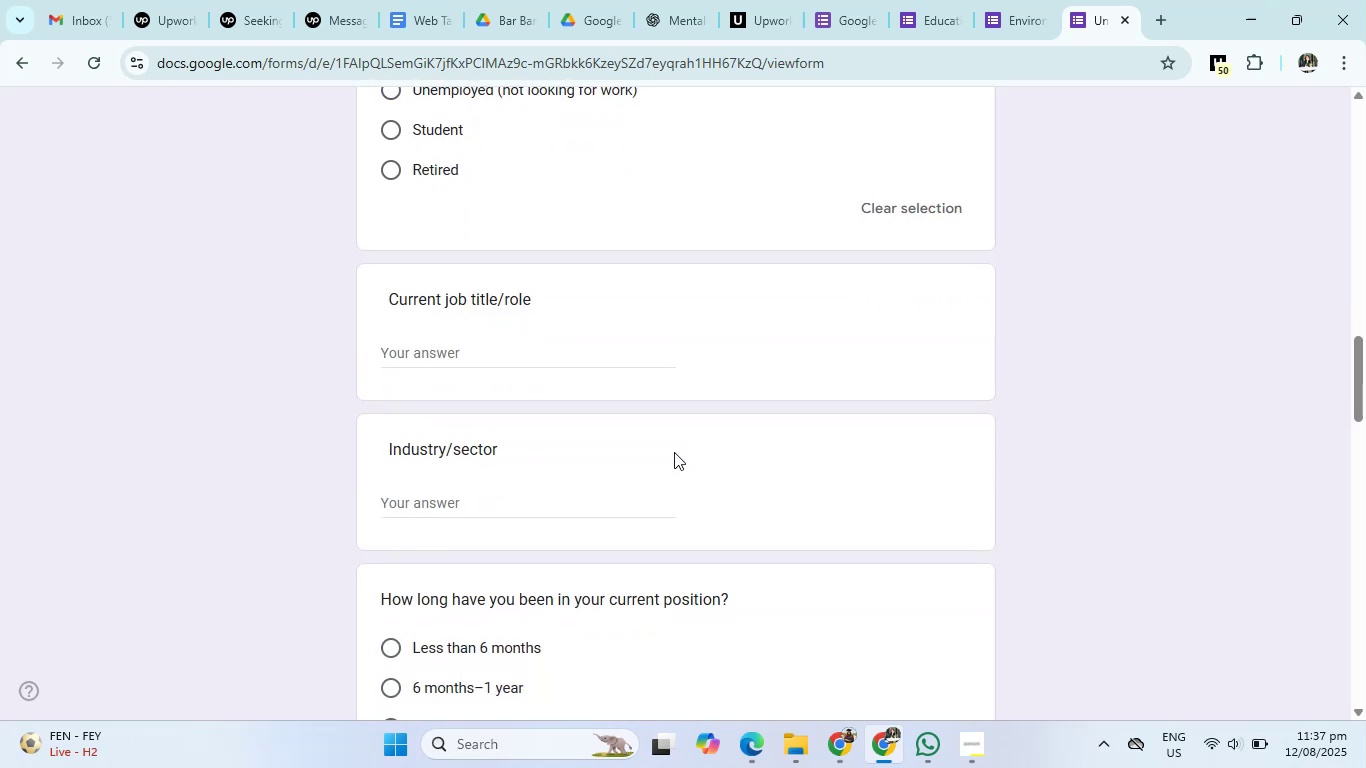 
left_click([513, 343])
 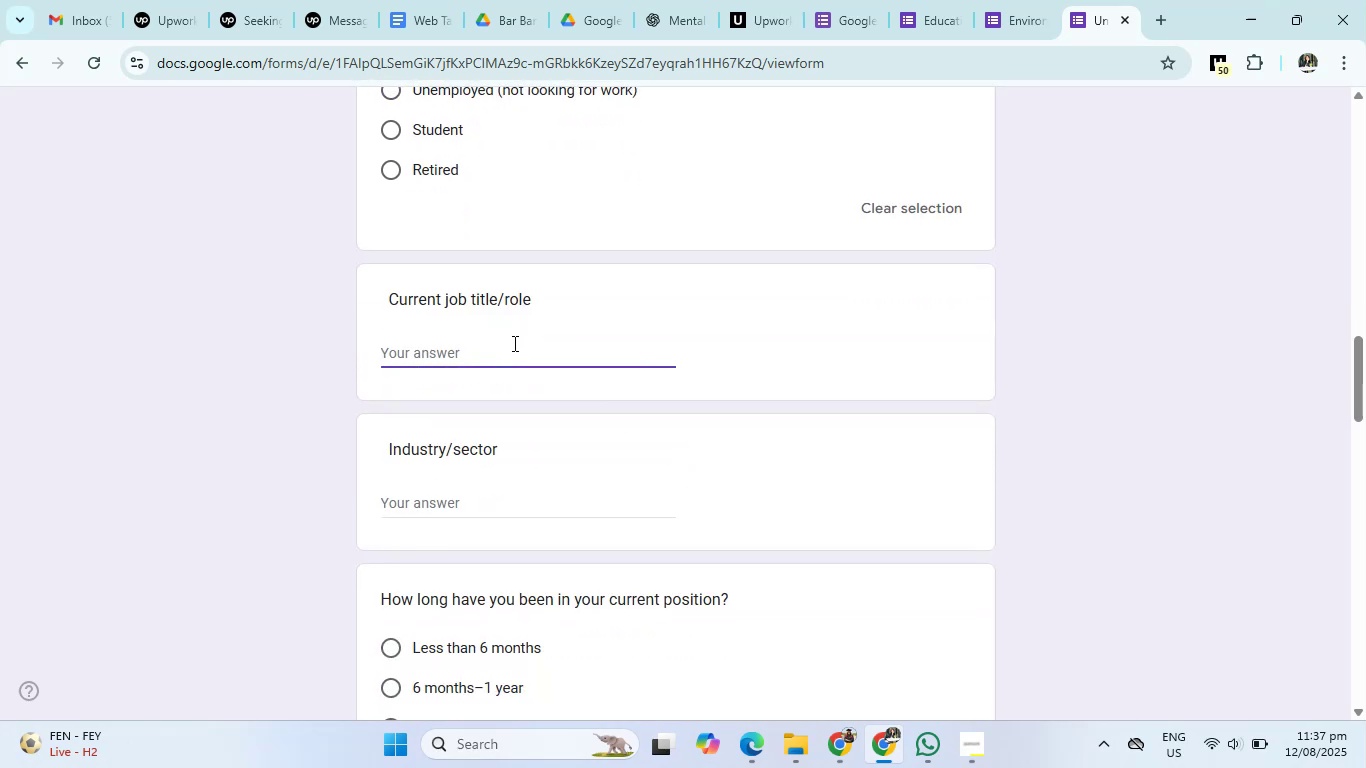 
type(Graphic Deisgner )
 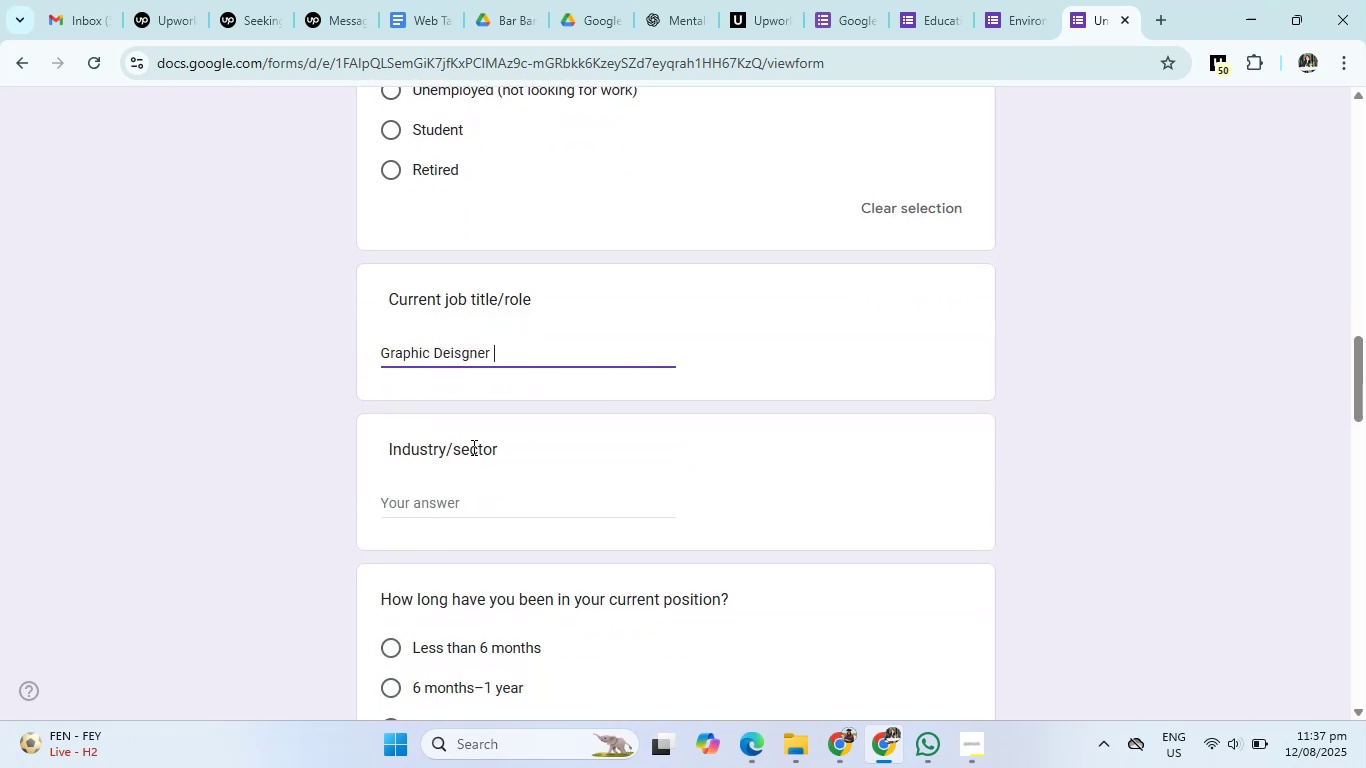 
left_click([463, 499])
 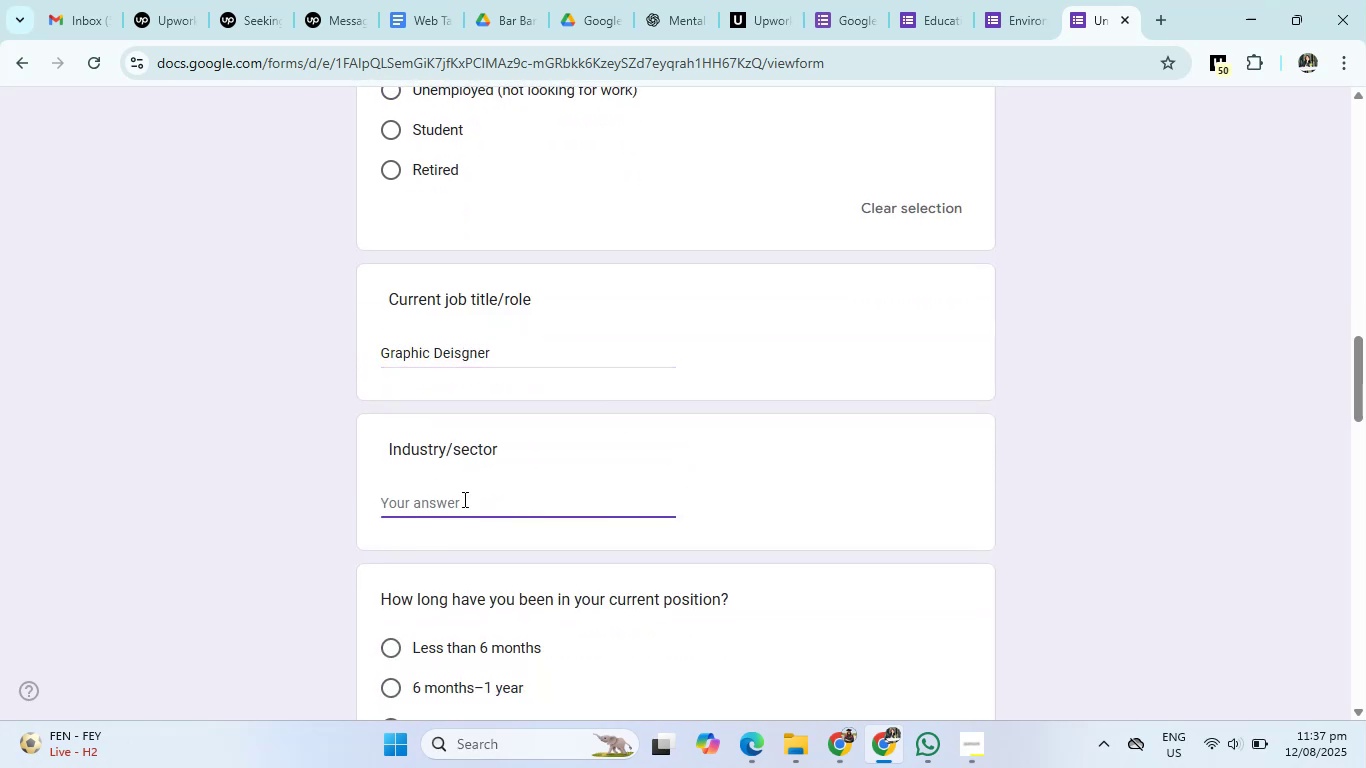 
type(Upwork)
 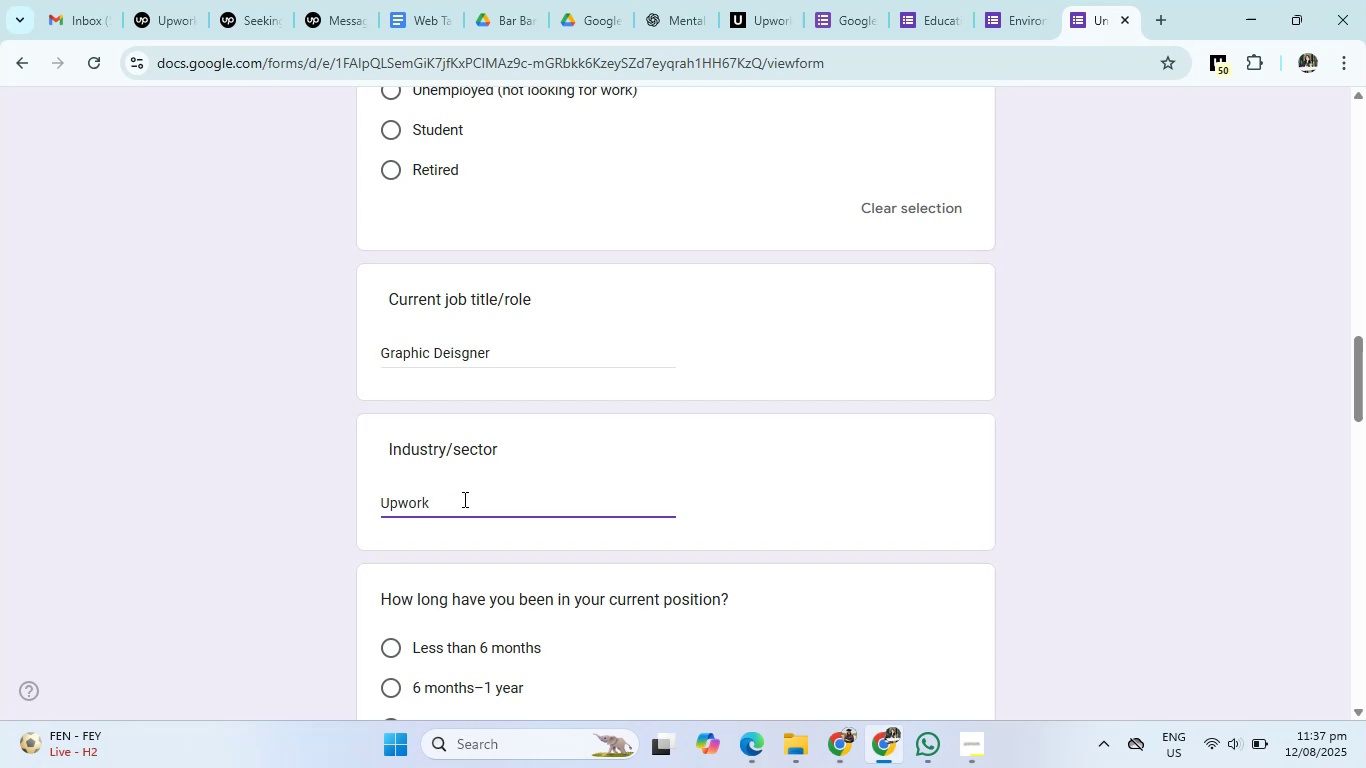 
scroll: coordinate [498, 498], scroll_direction: down, amount: 3.0
 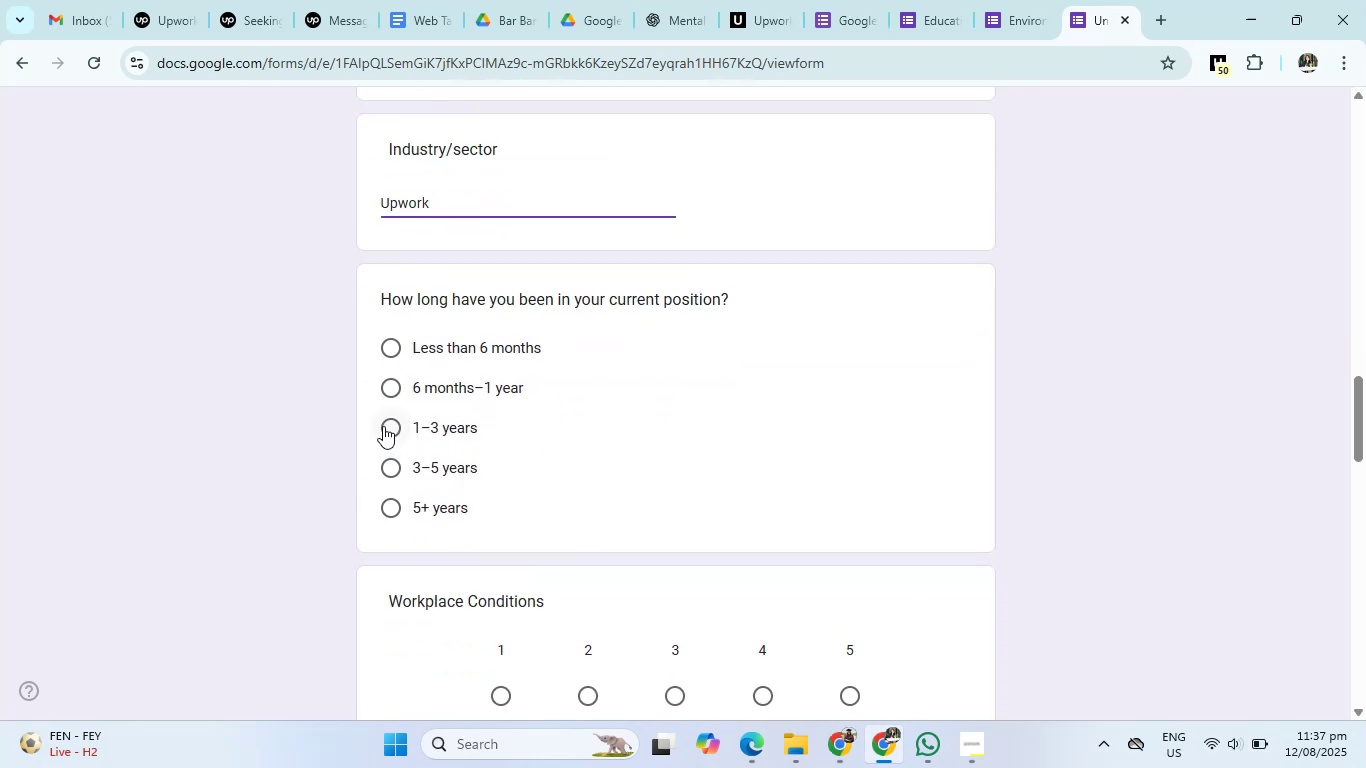 
left_click([390, 458])
 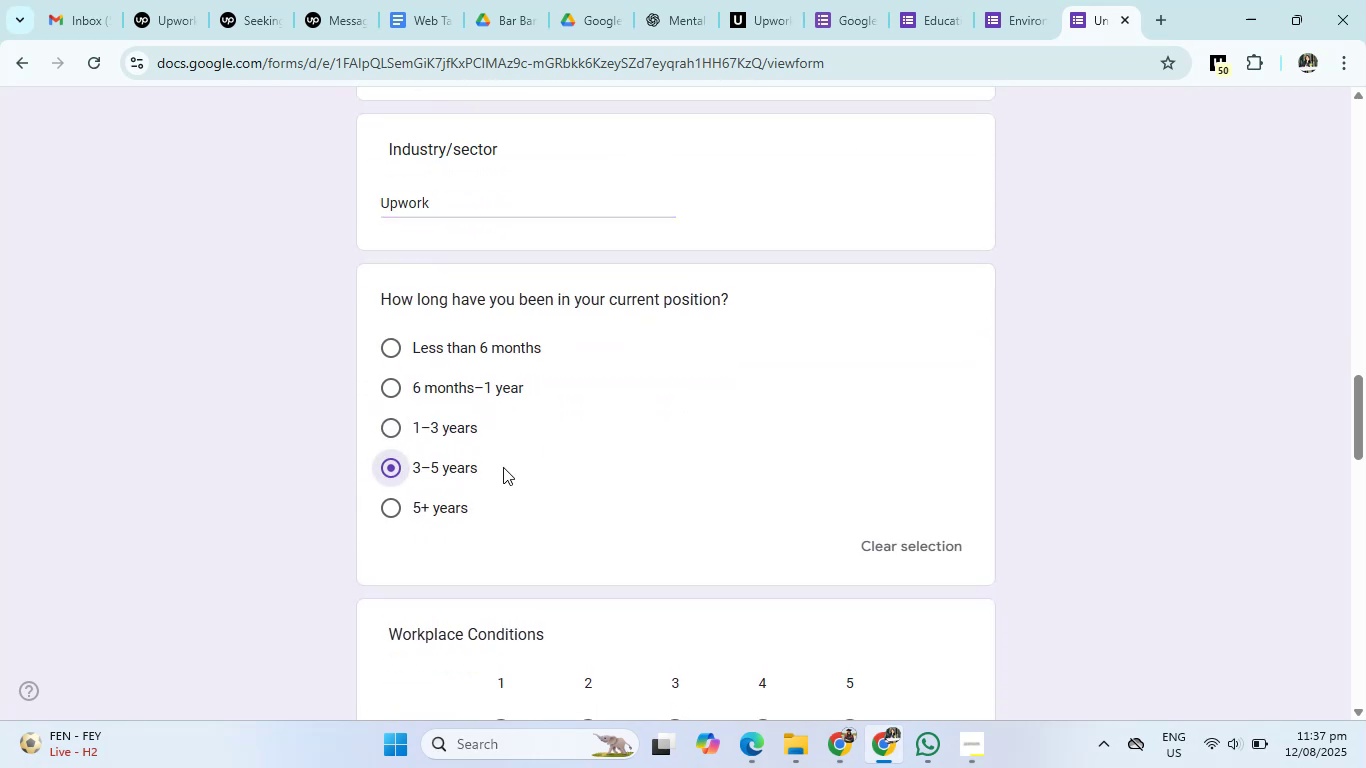 
scroll: coordinate [636, 465], scroll_direction: down, amount: 2.0
 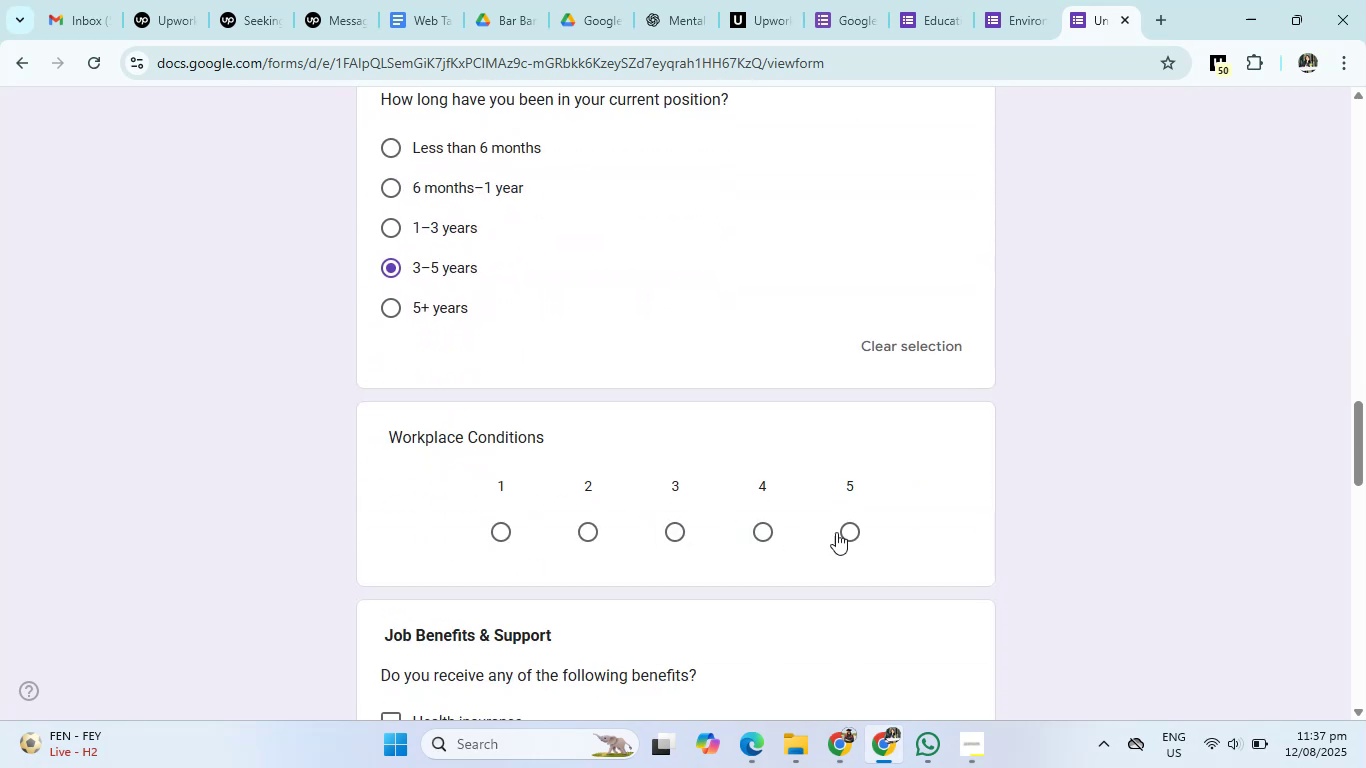 
left_click([859, 531])
 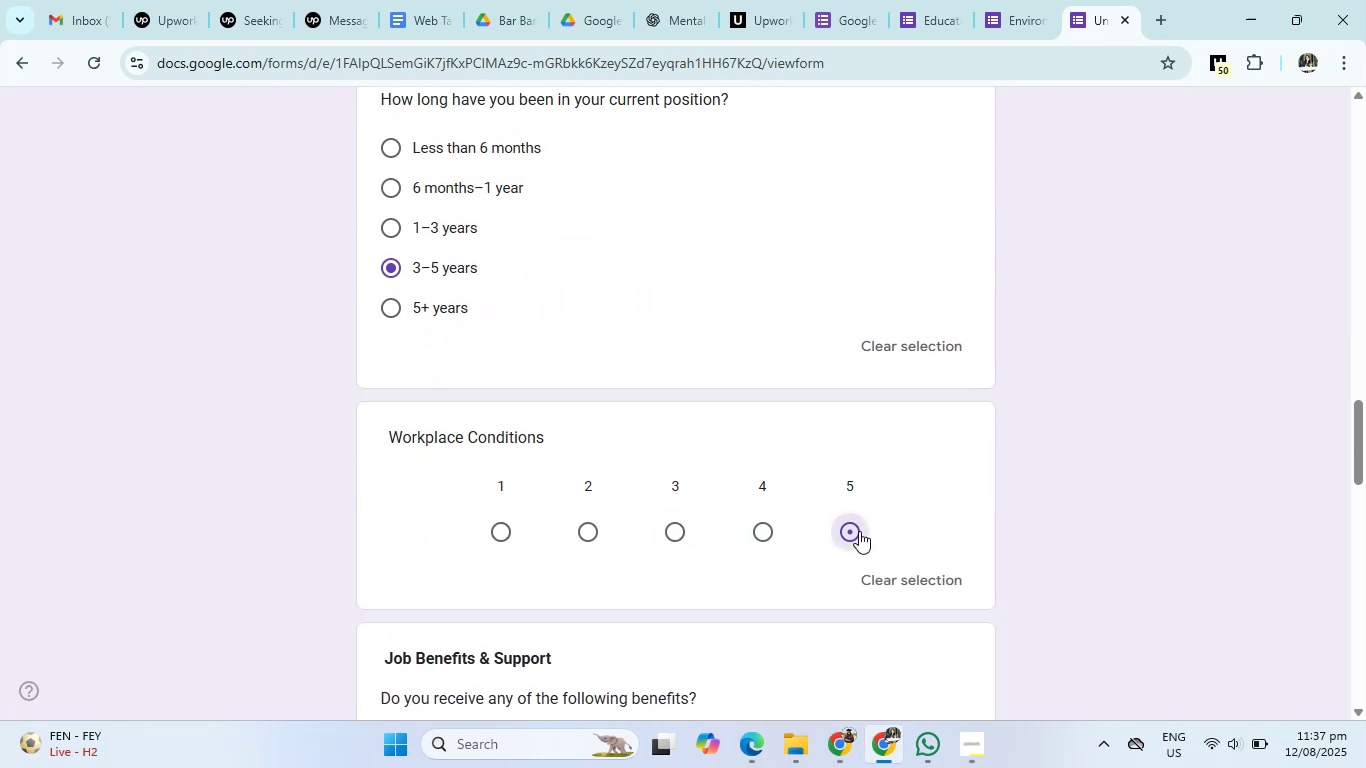 
scroll: coordinate [859, 531], scroll_direction: down, amount: 3.0
 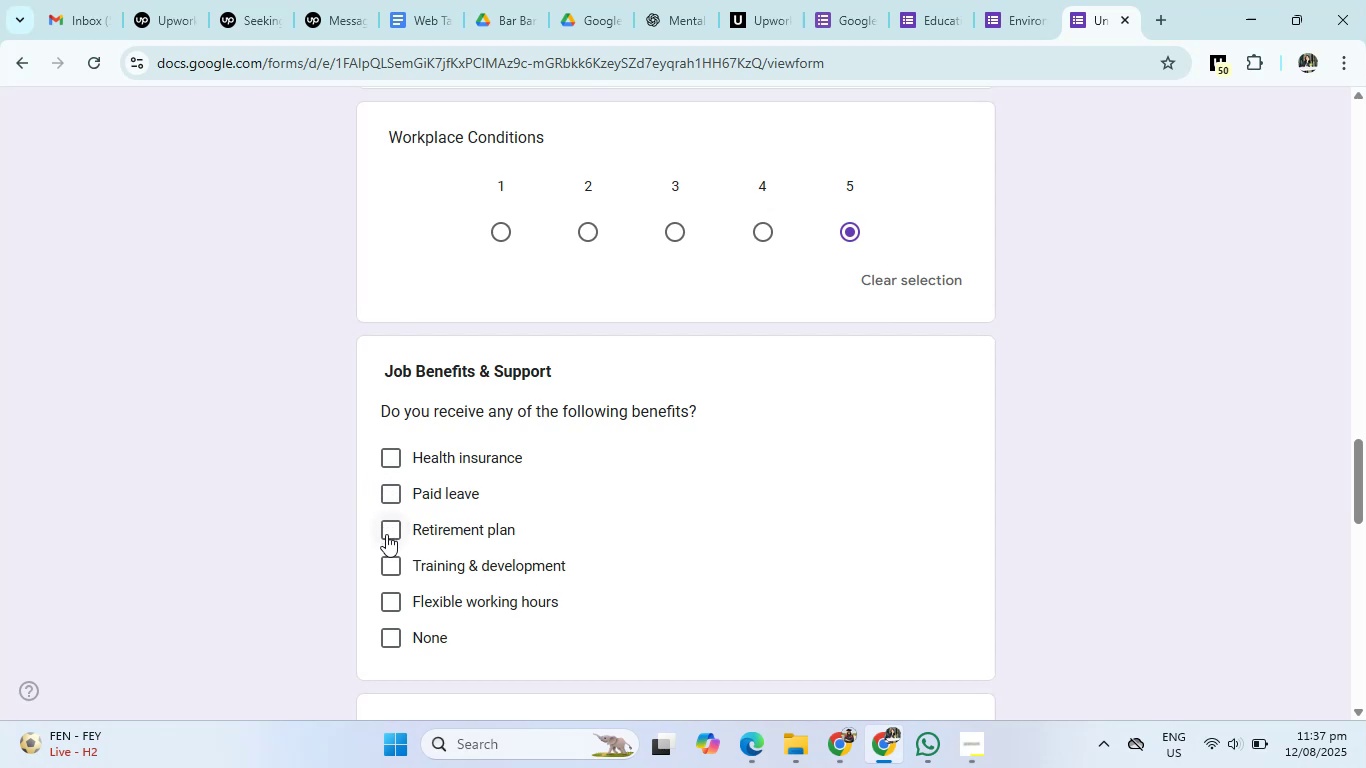 
left_click([386, 569])
 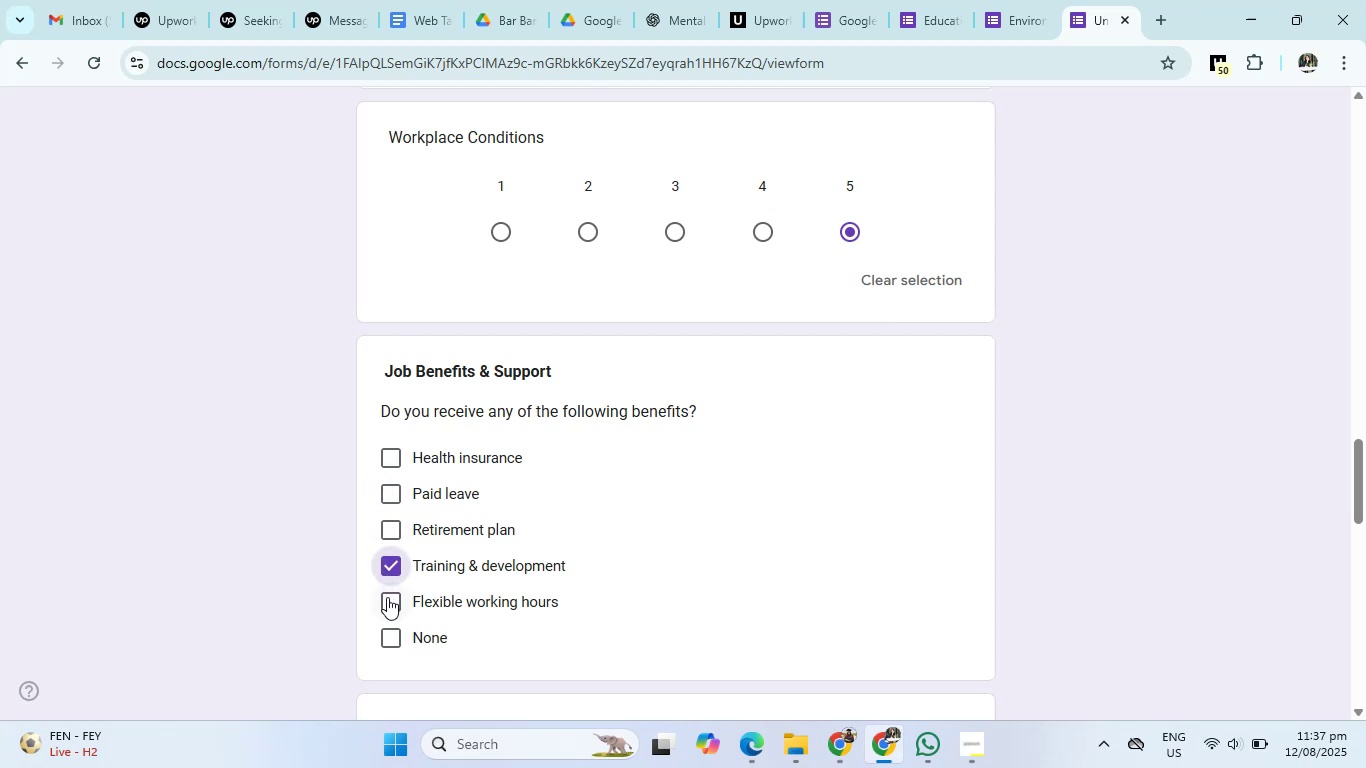 
left_click([391, 607])
 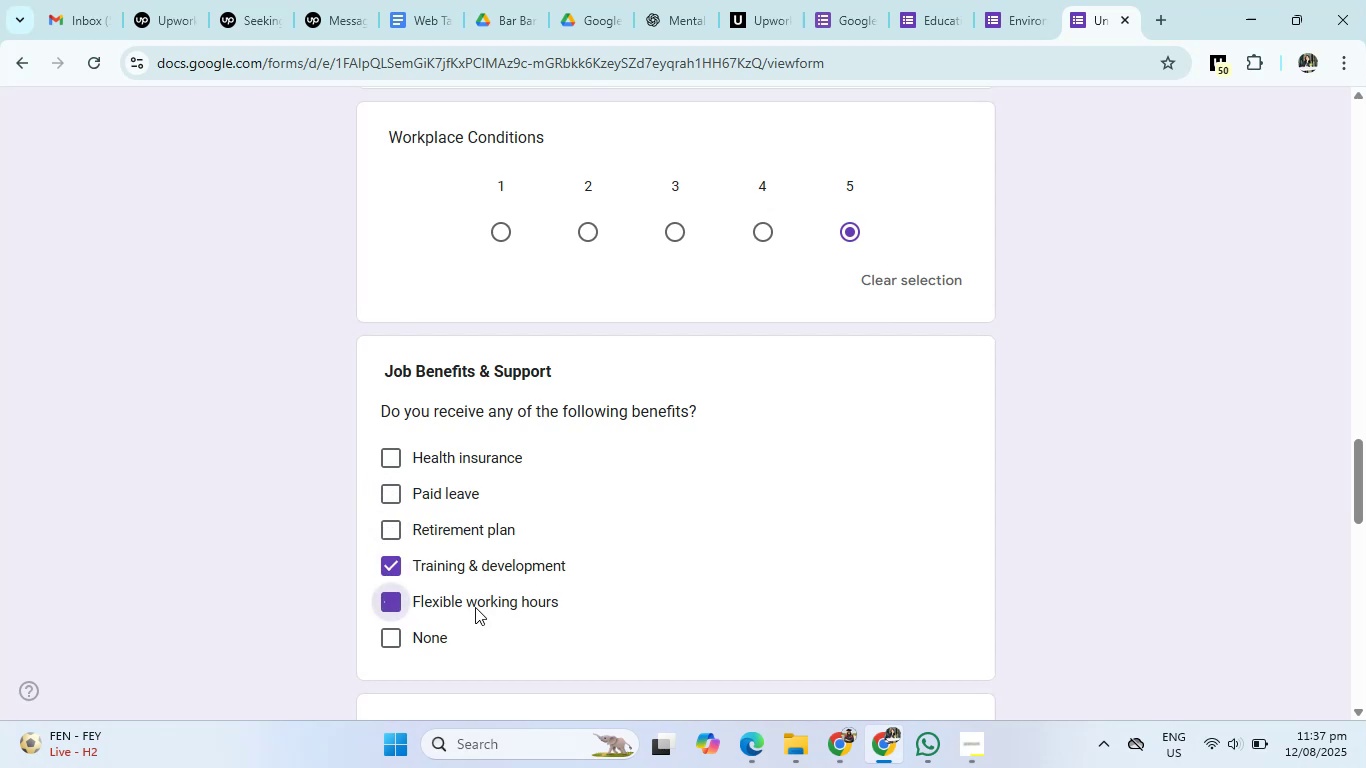 
scroll: coordinate [655, 614], scroll_direction: down, amount: 2.0
 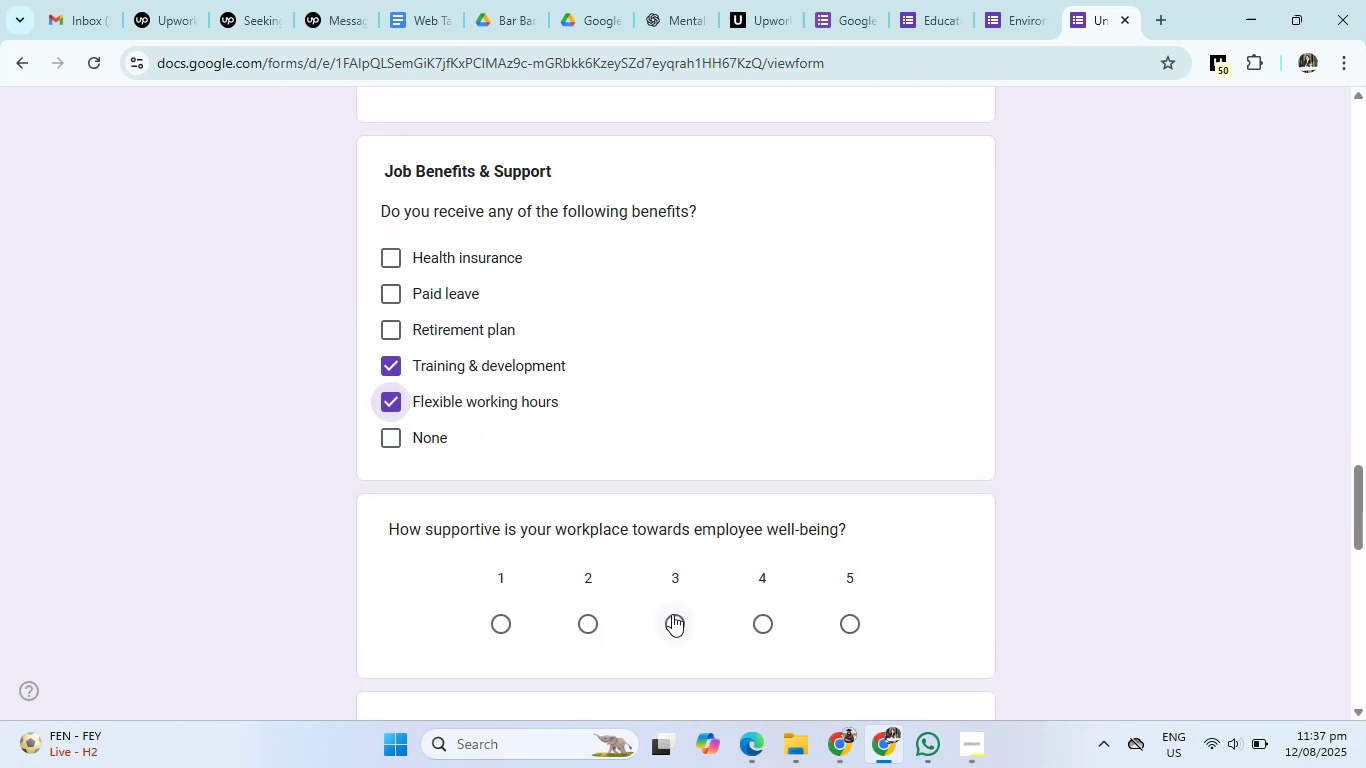 
left_click([852, 622])
 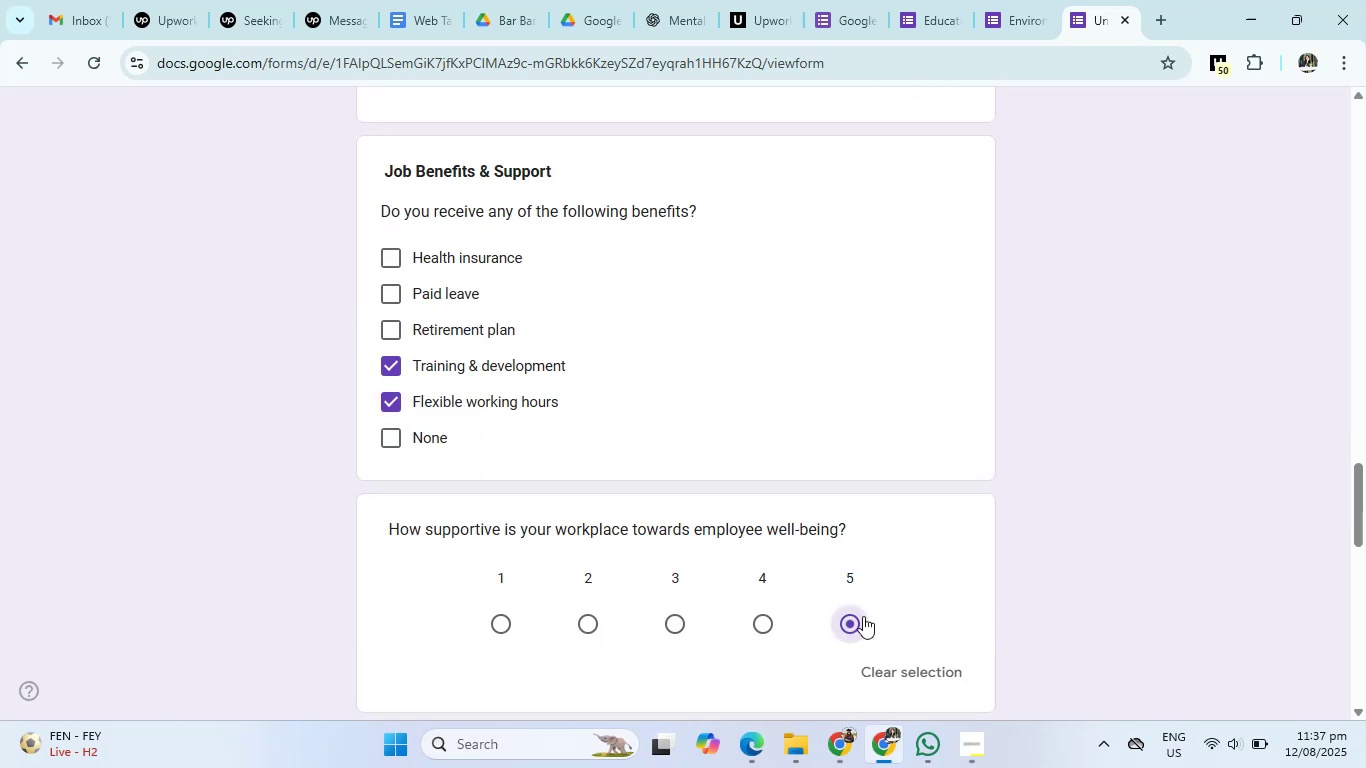 
scroll: coordinate [952, 576], scroll_direction: down, amount: 3.0
 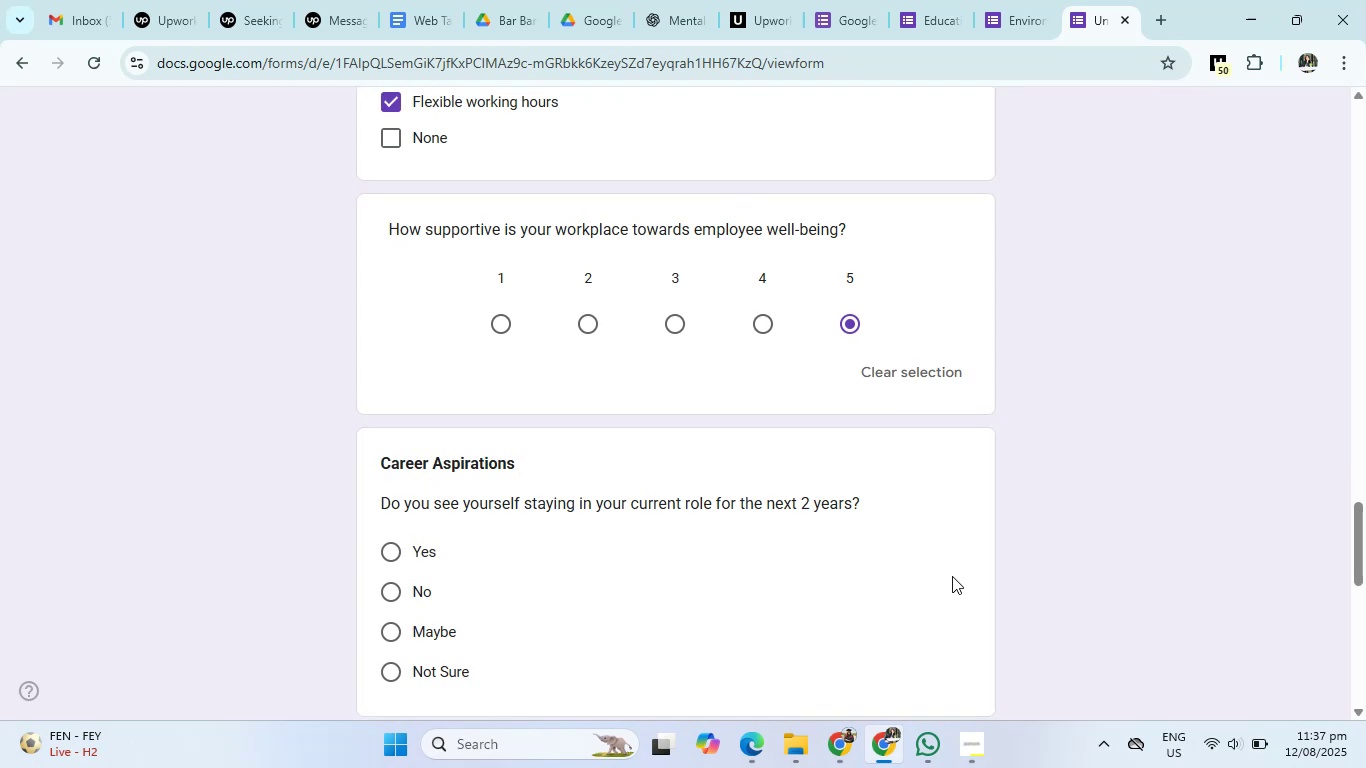 
wait(5.06)
 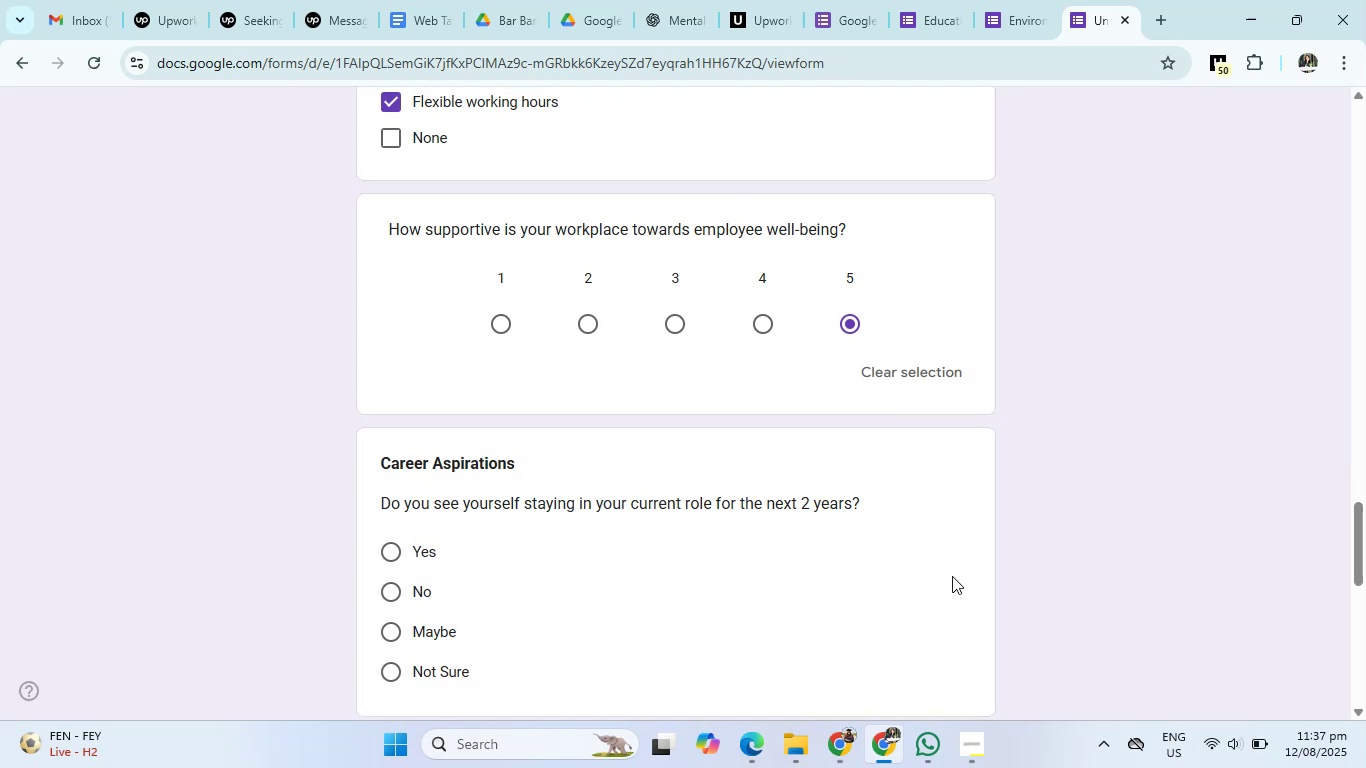 
scroll: coordinate [767, 556], scroll_direction: down, amount: 1.0
 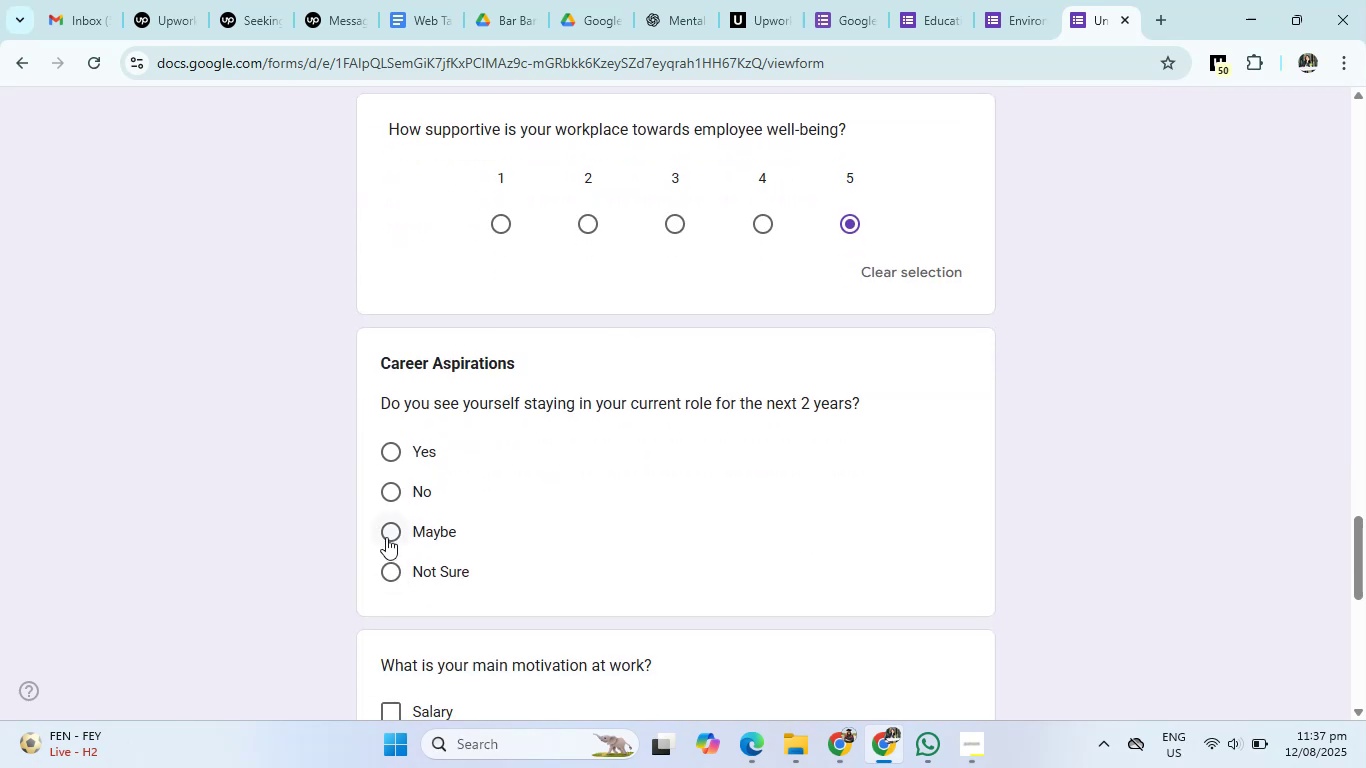 
left_click([386, 459])
 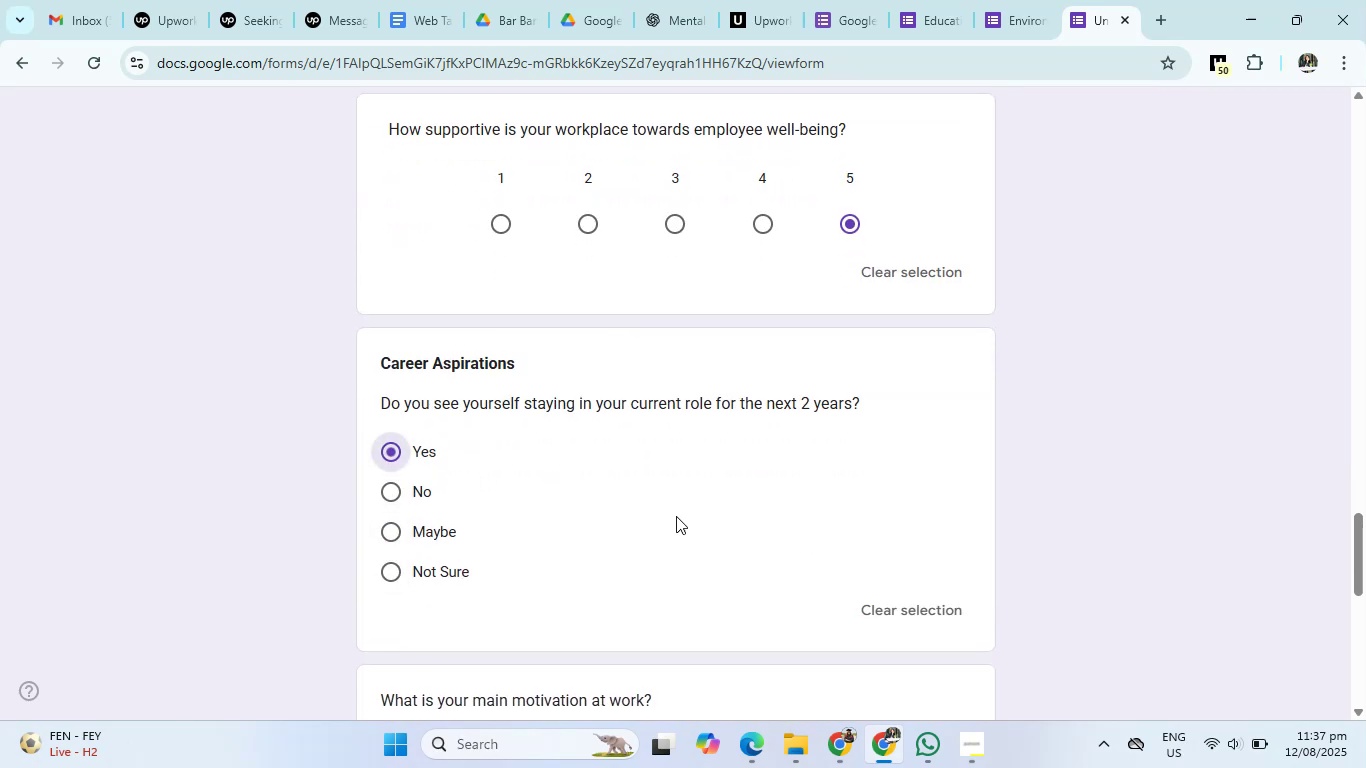 
scroll: coordinate [789, 548], scroll_direction: down, amount: 3.0
 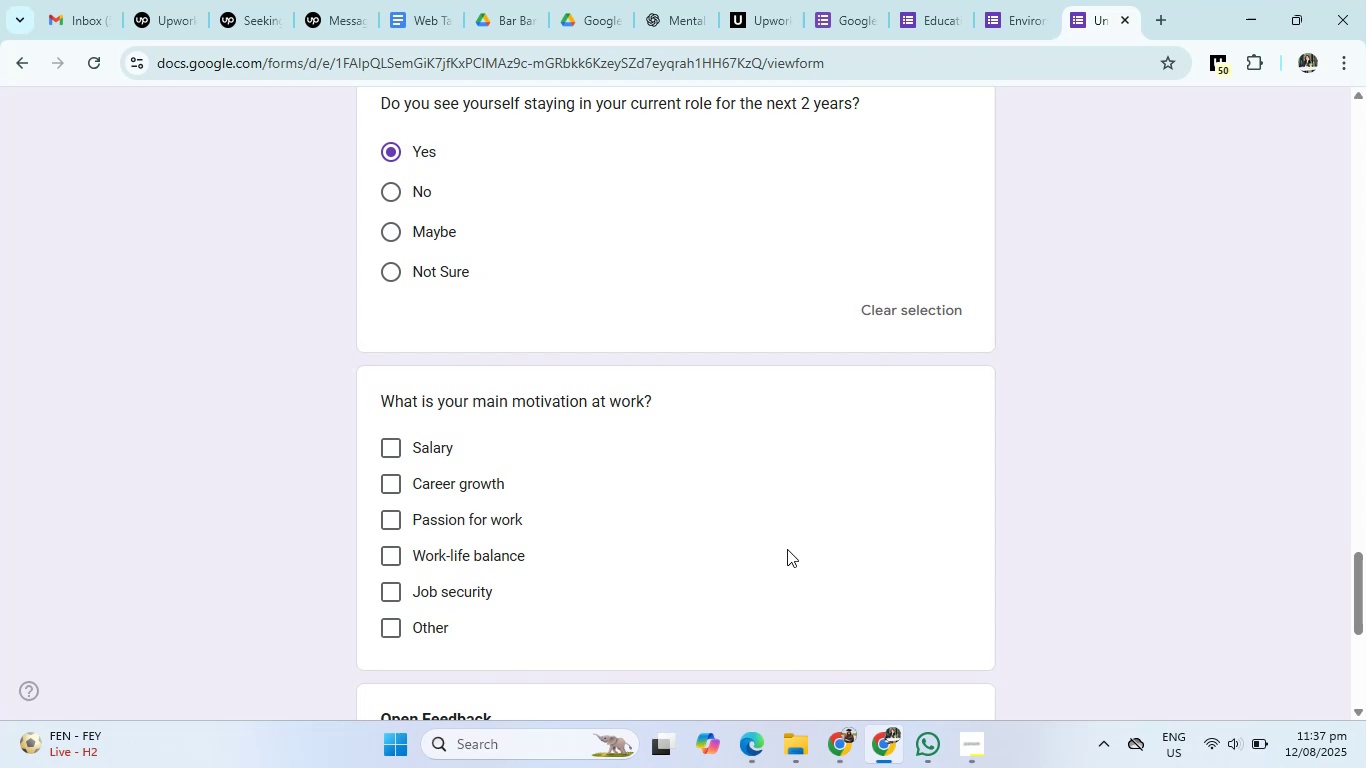 
wait(5.36)
 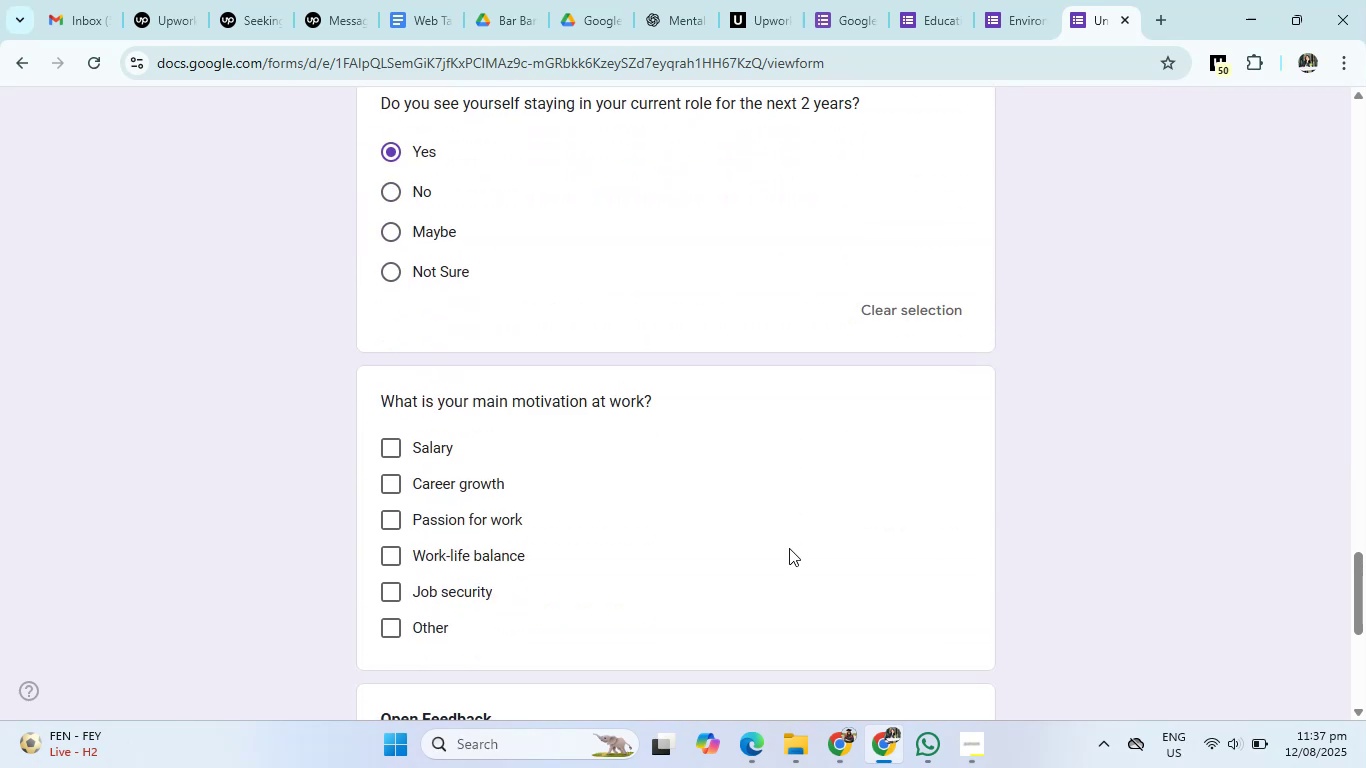 
left_click([385, 560])
 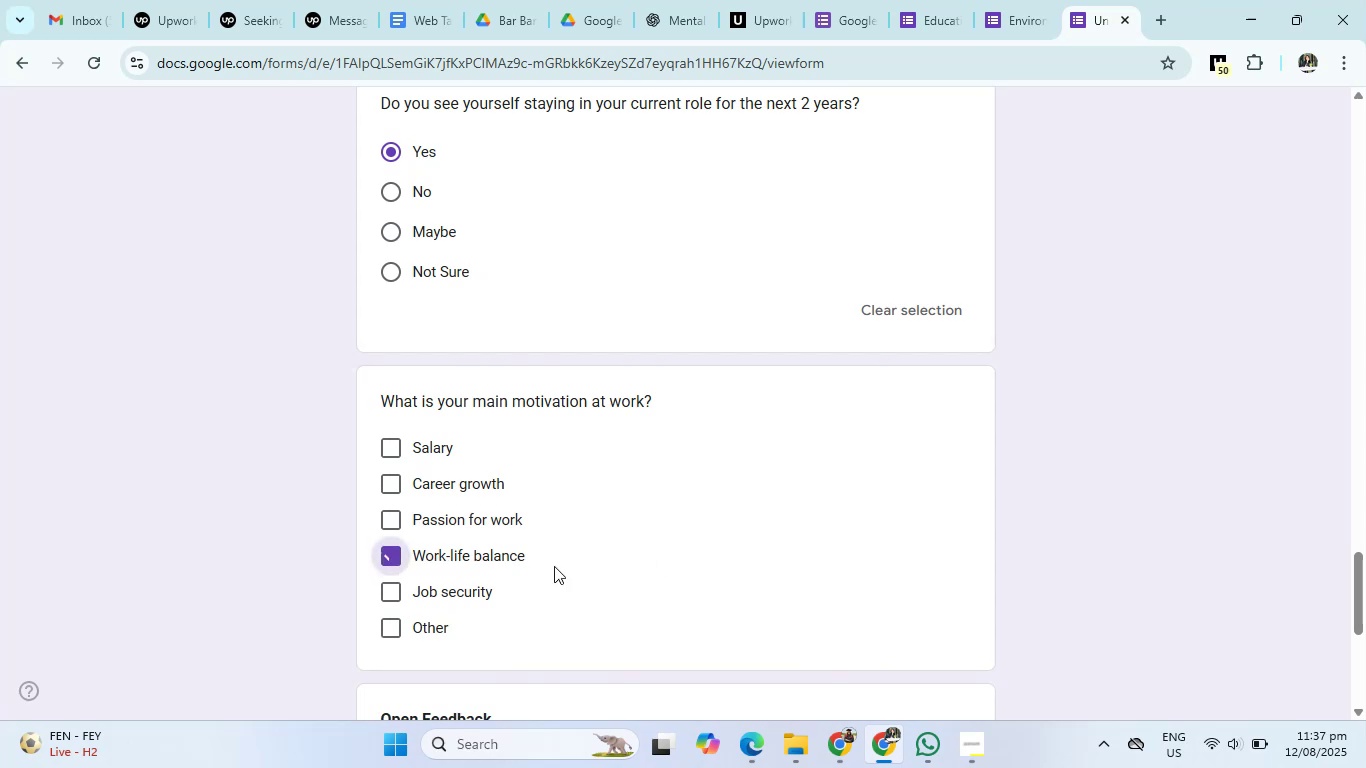 
scroll: coordinate [672, 551], scroll_direction: down, amount: 6.0
 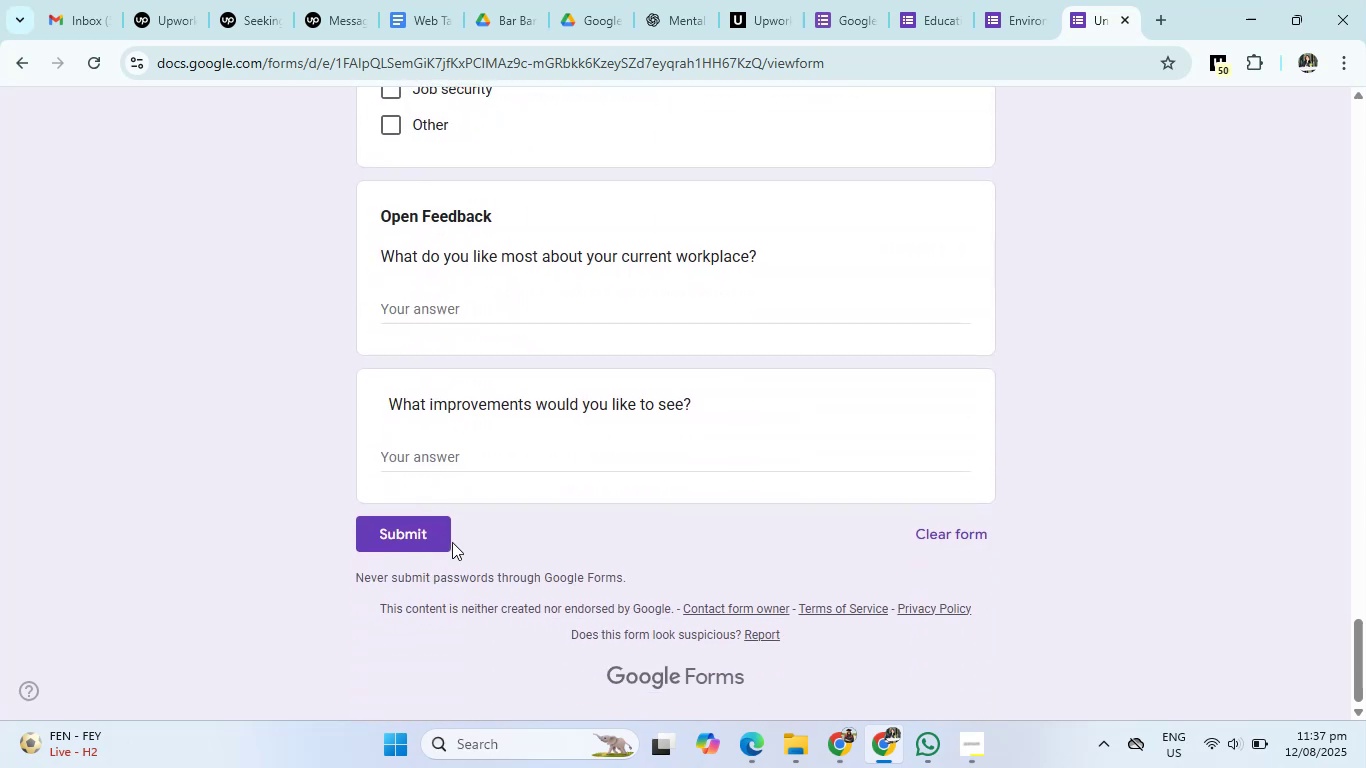 
left_click([441, 542])
 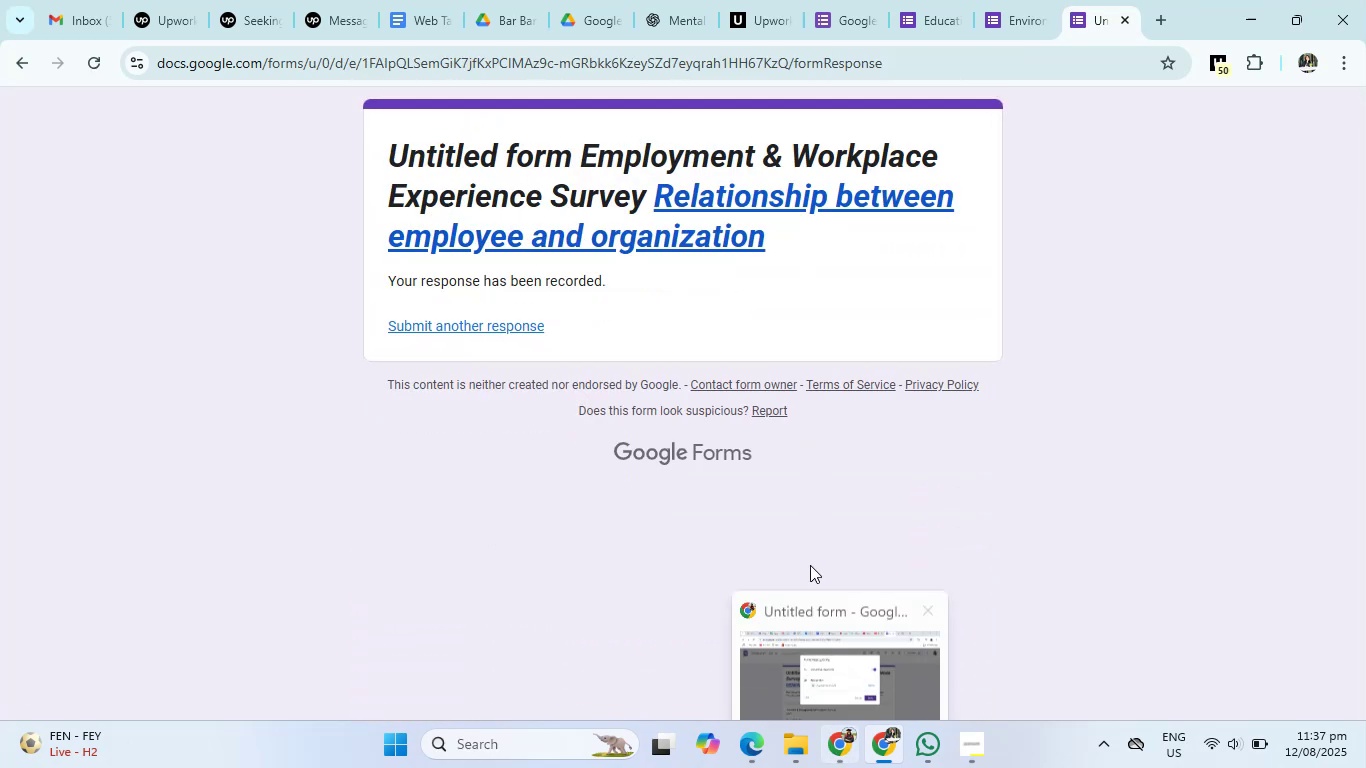 
left_click([712, 242])
 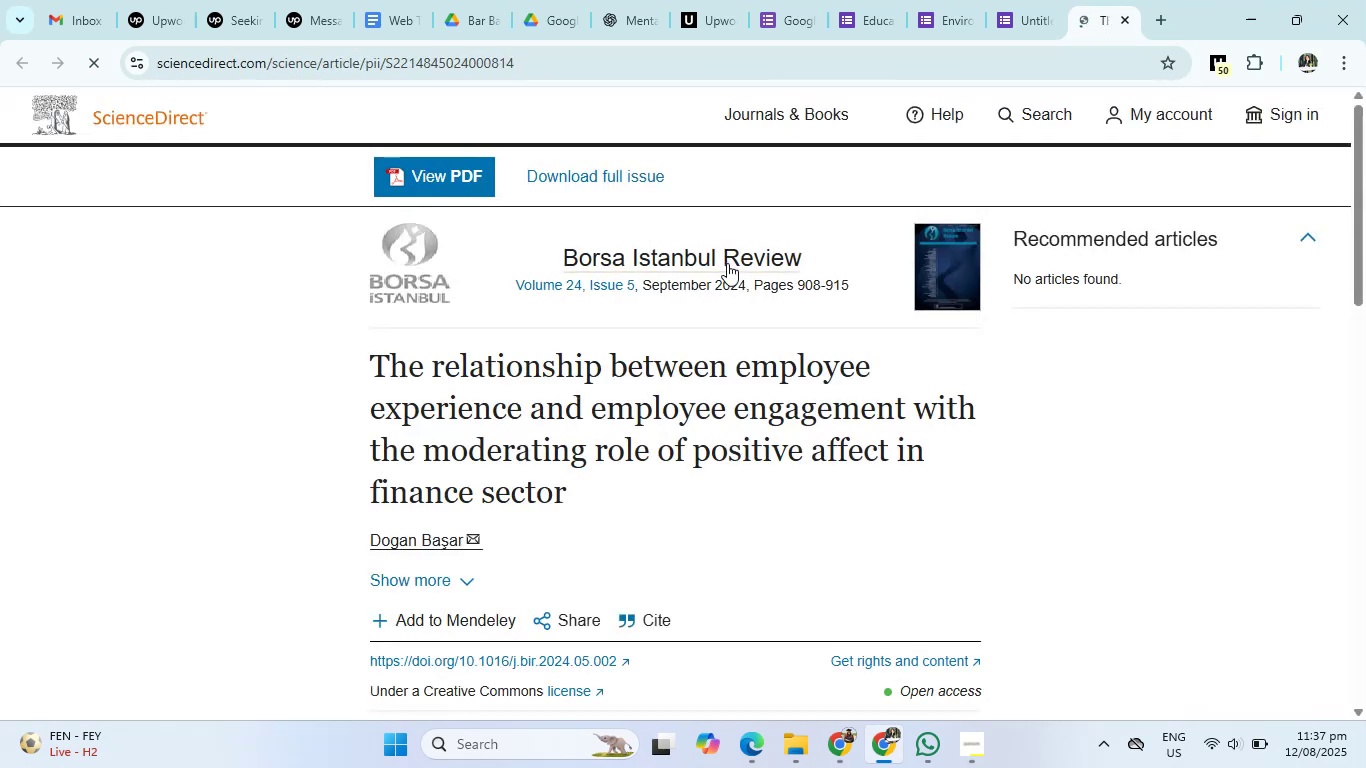 
scroll: coordinate [744, 438], scroll_direction: down, amount: 33.0
 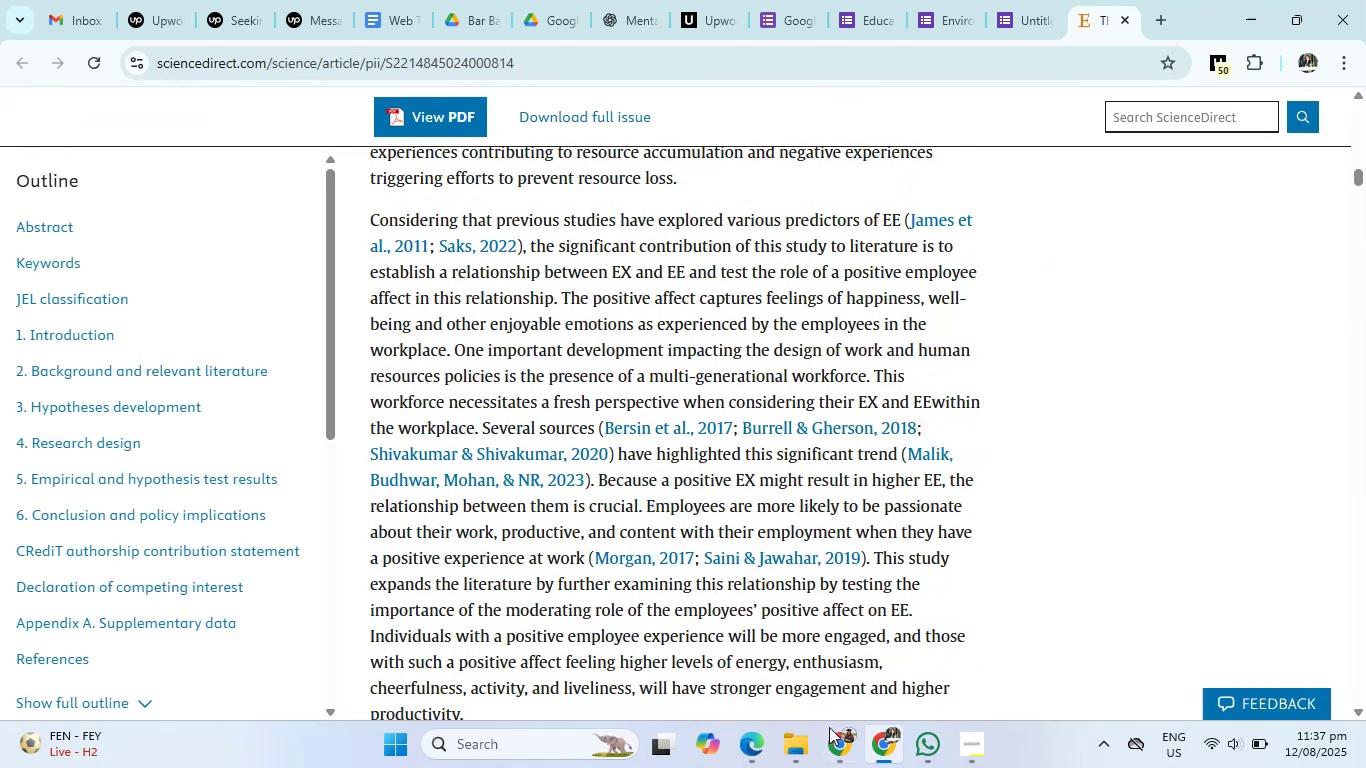 
left_click([833, 740])
 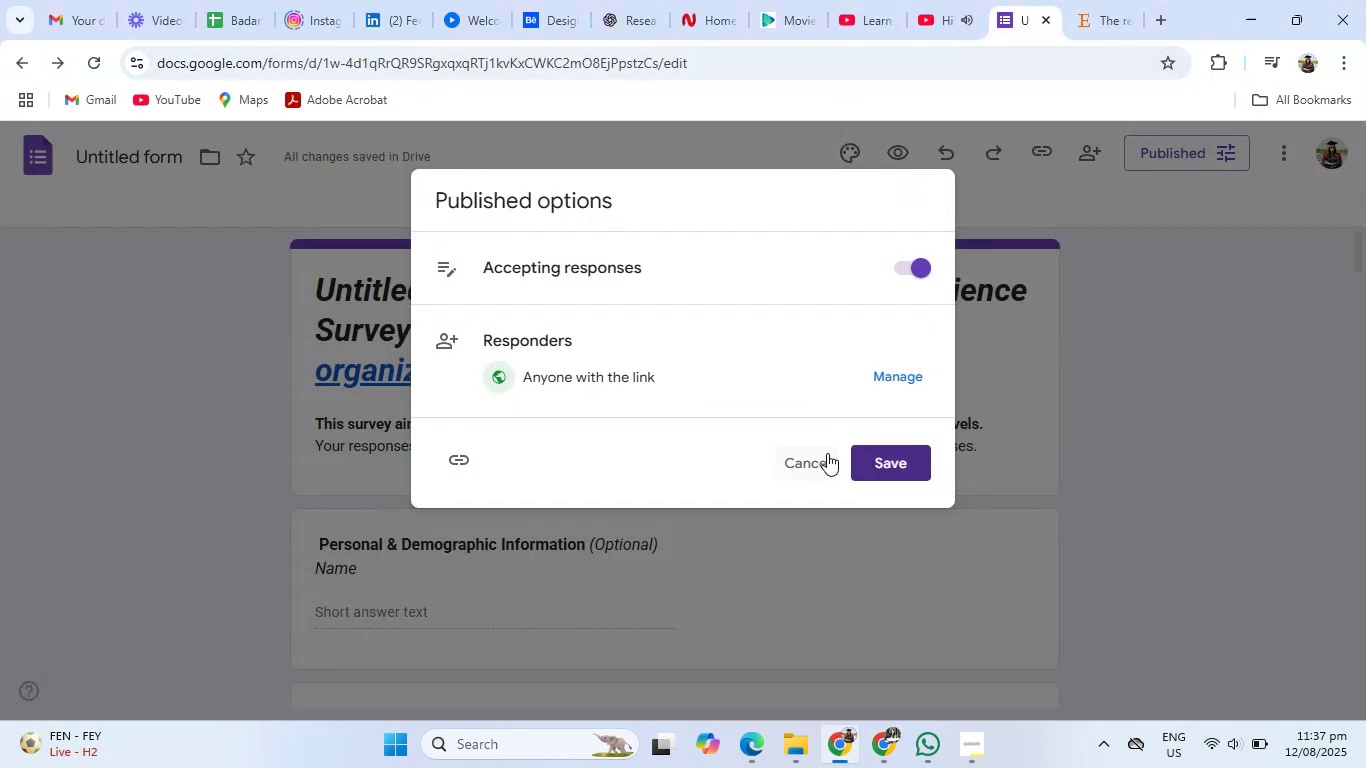 
left_click([807, 451])
 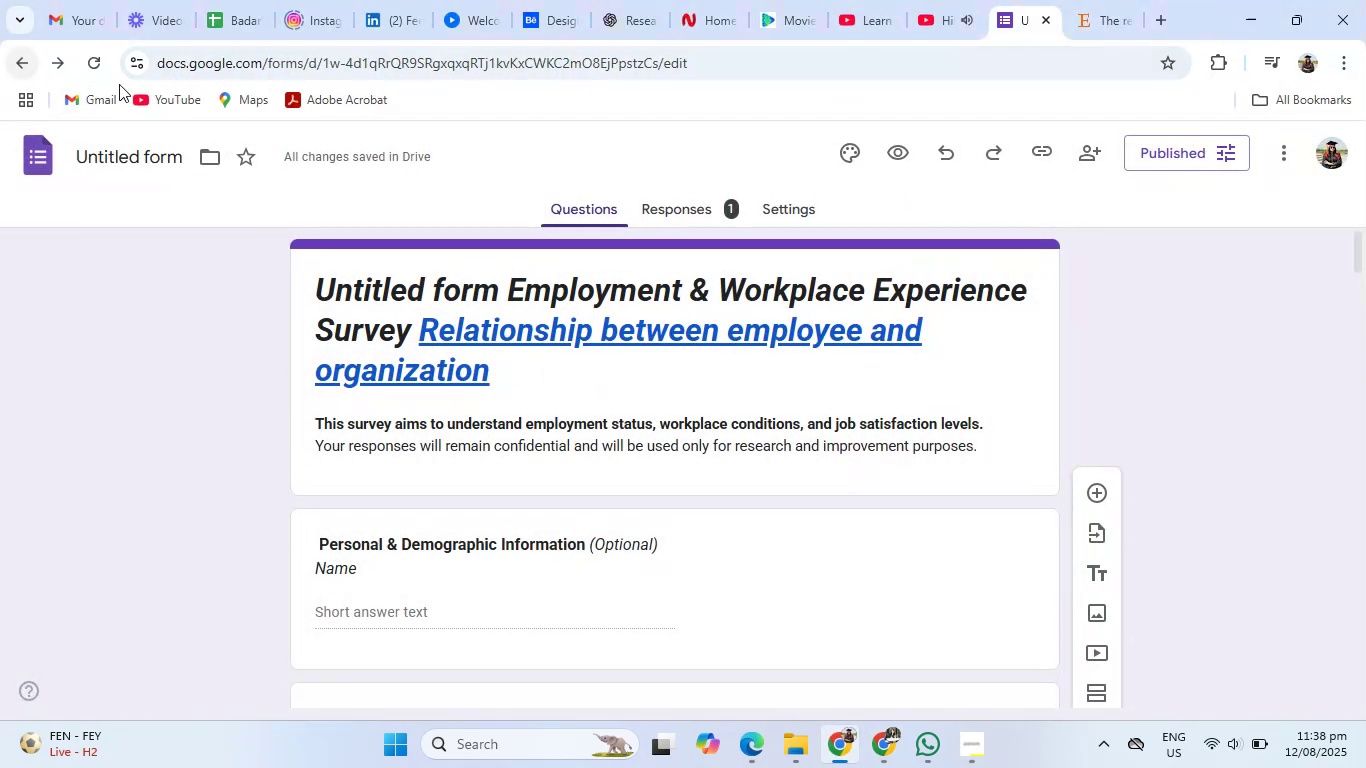 
left_click([672, 212])
 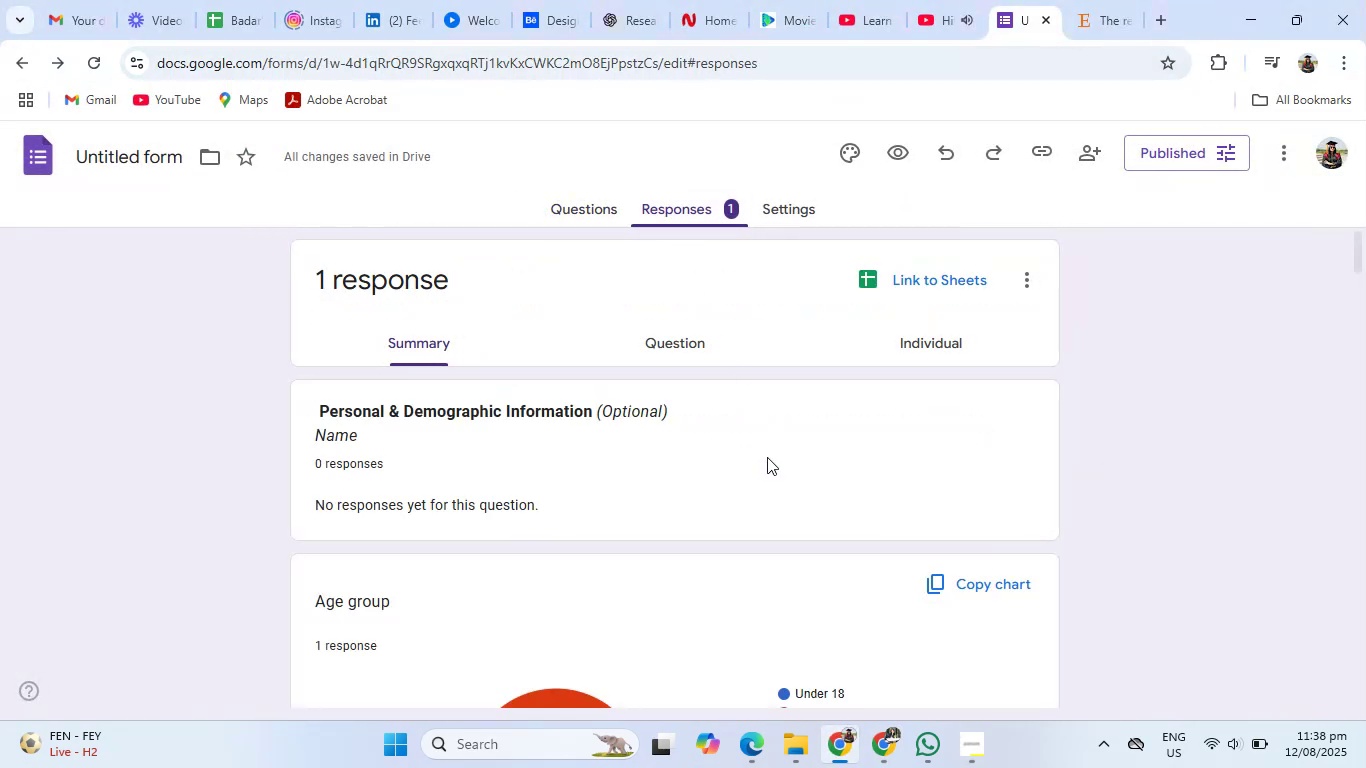 
scroll: coordinate [738, 492], scroll_direction: up, amount: 5.0
 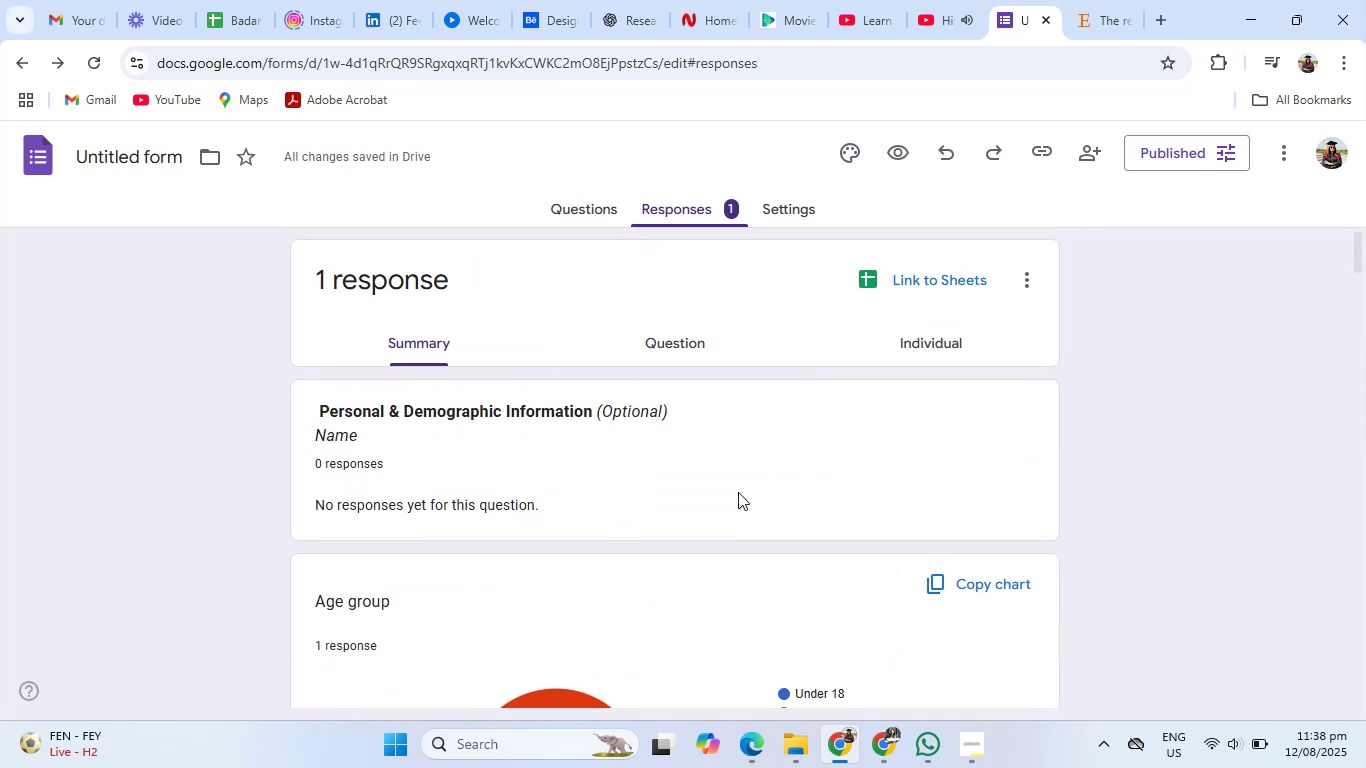 
scroll: coordinate [738, 492], scroll_direction: down, amount: 37.0
 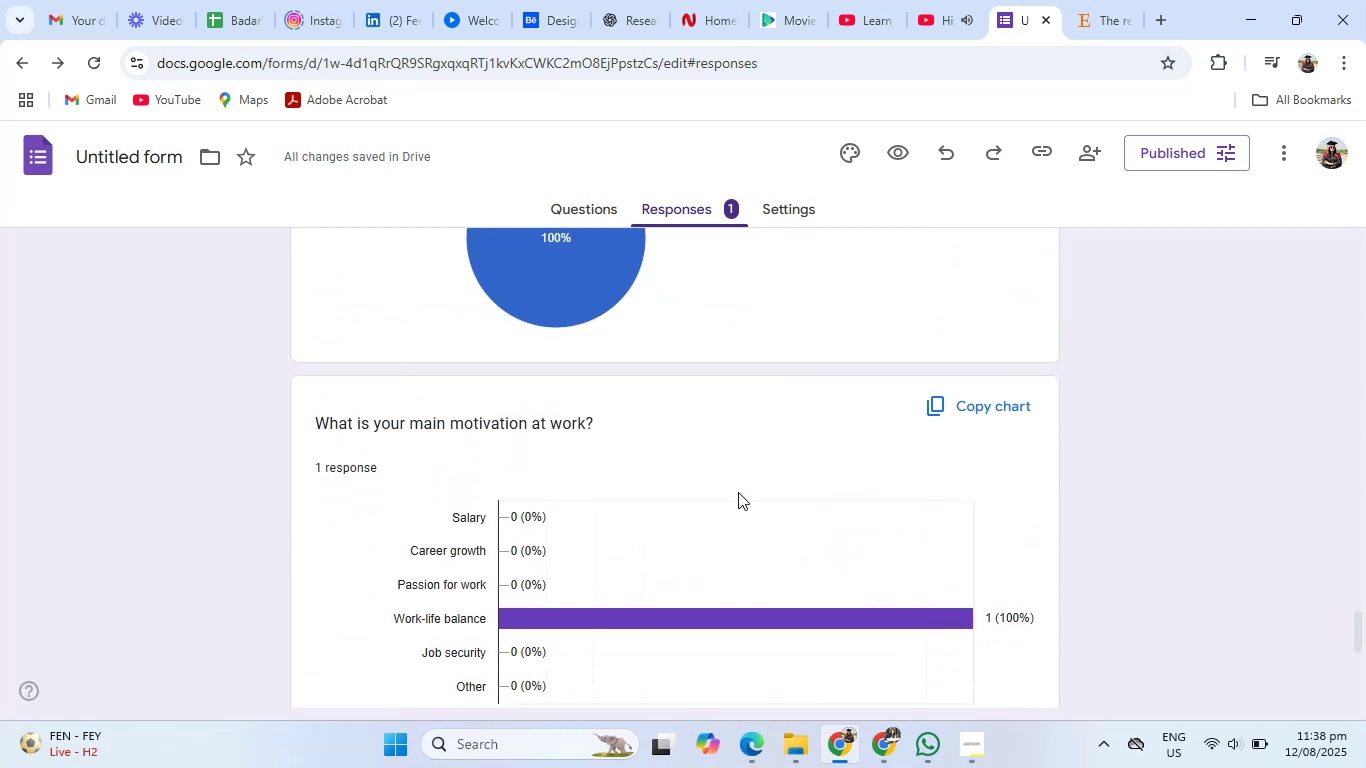 
scroll: coordinate [738, 492], scroll_direction: up, amount: 52.0
 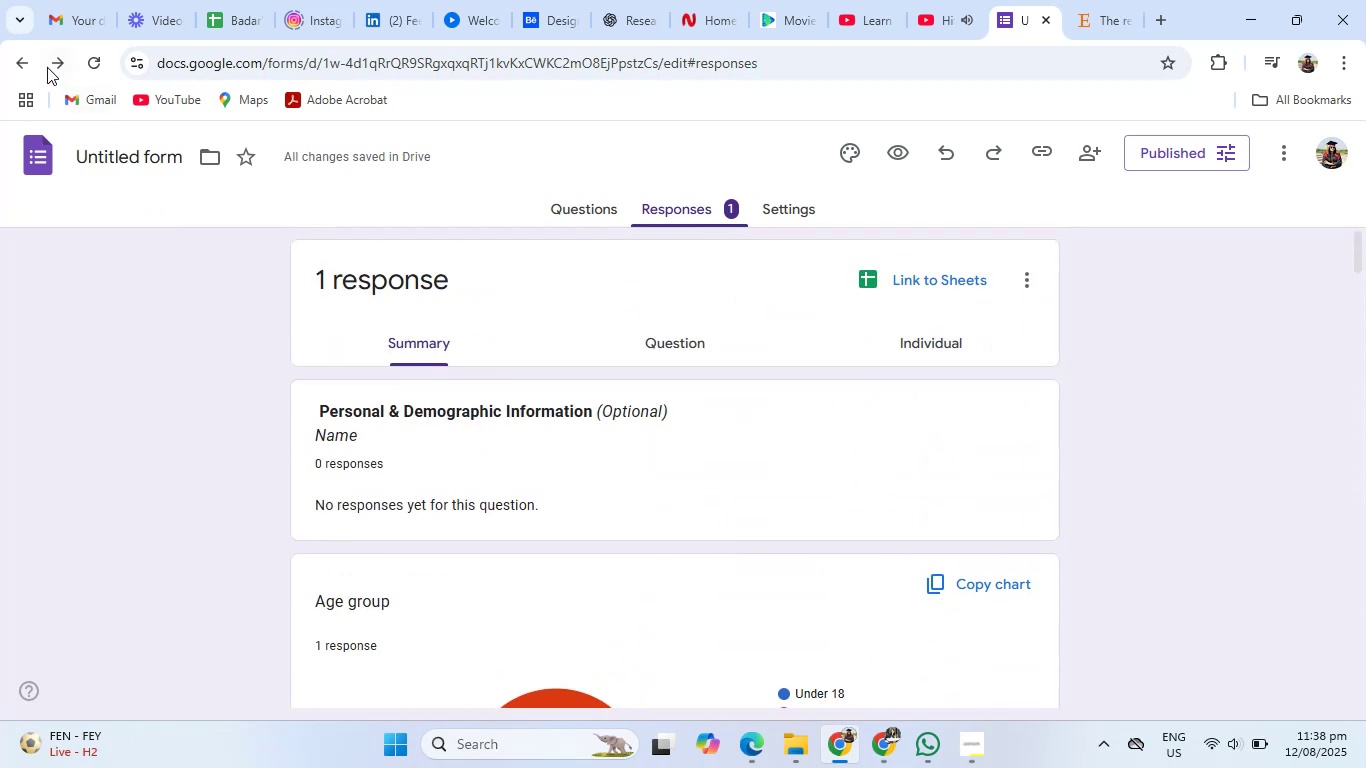 